 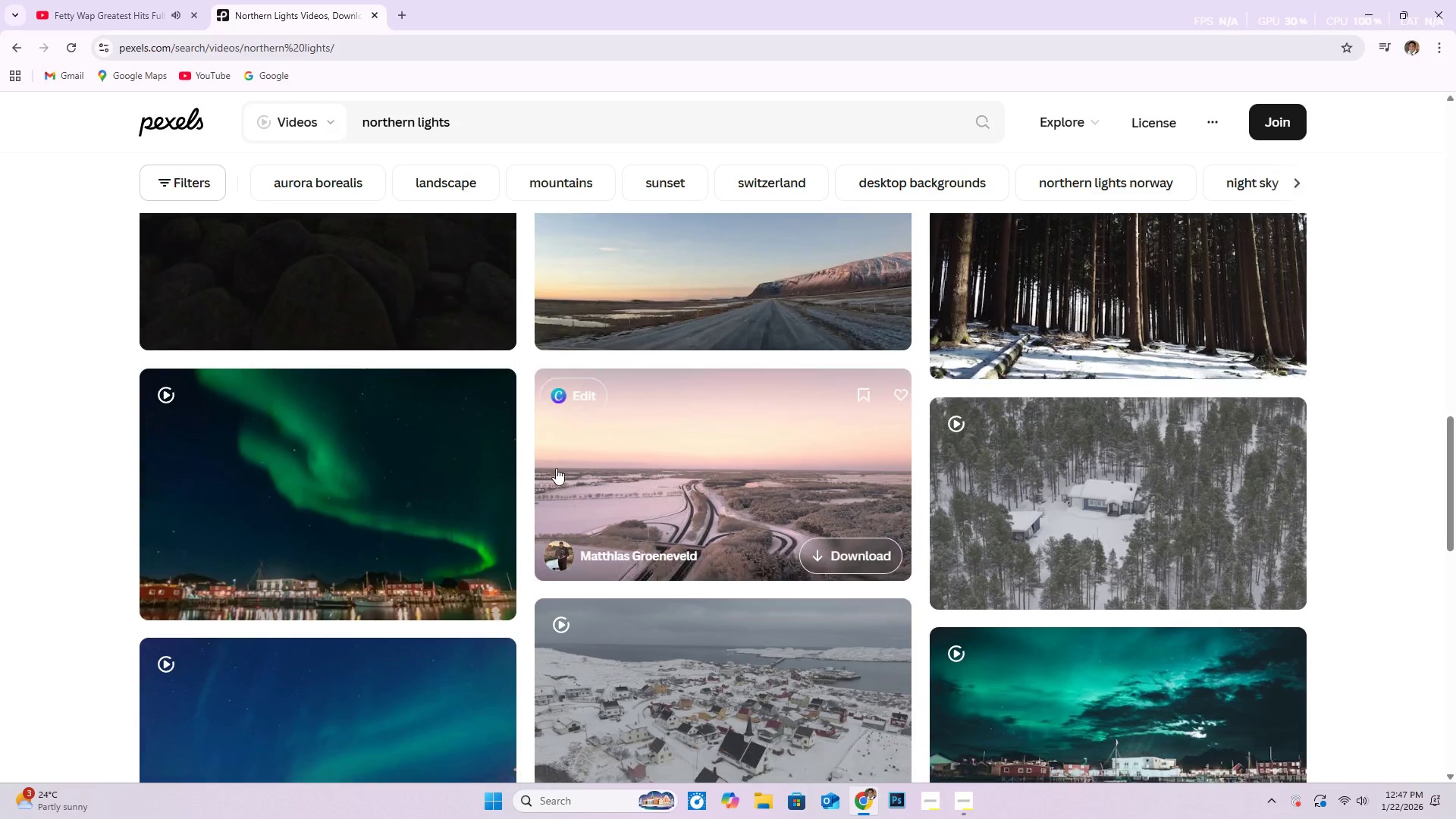 
scroll: coordinate [984, 563], scroll_direction: down, amount: 38.0
 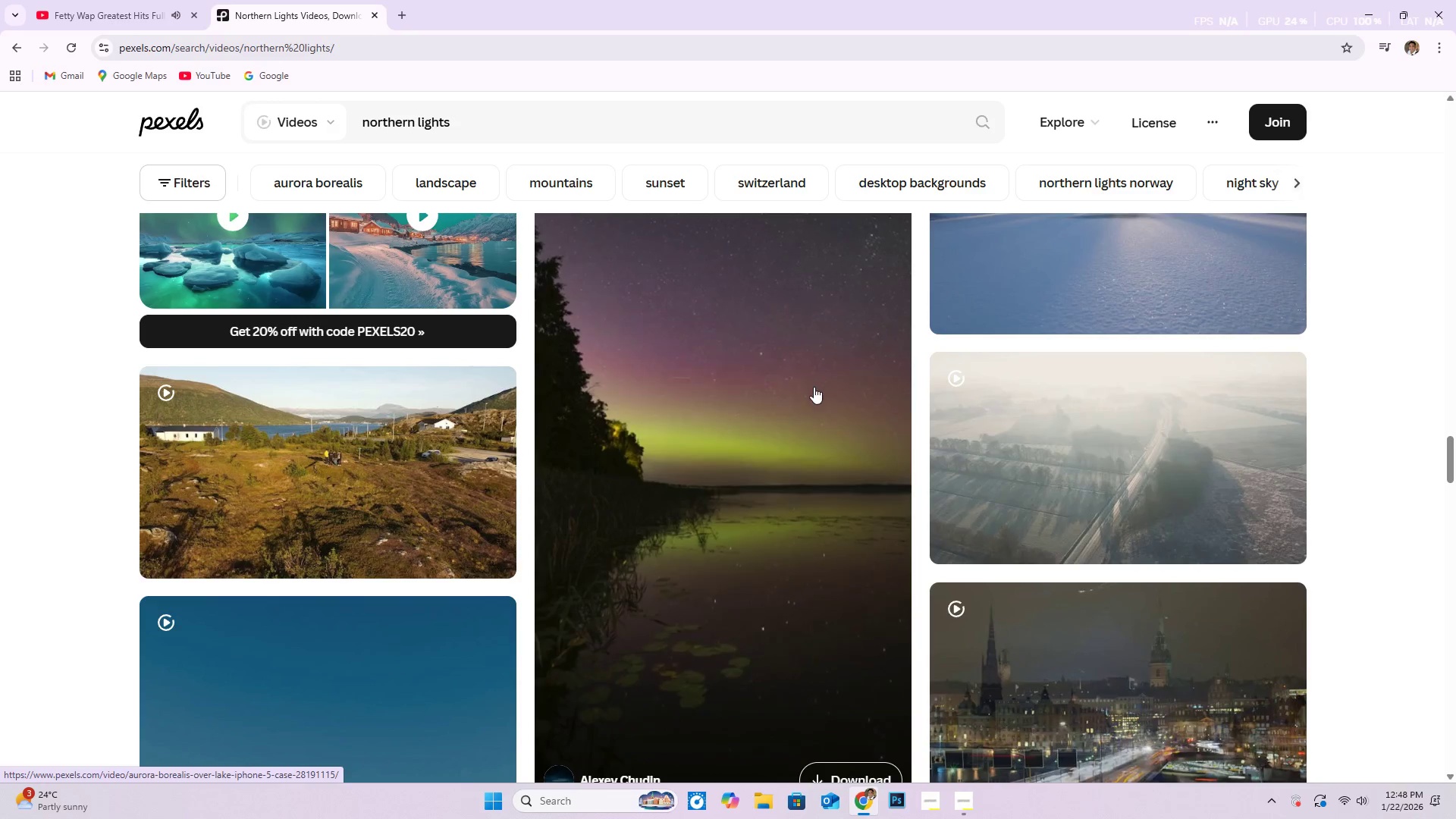 
scroll: coordinate [435, 480], scroll_direction: up, amount: 17.0
 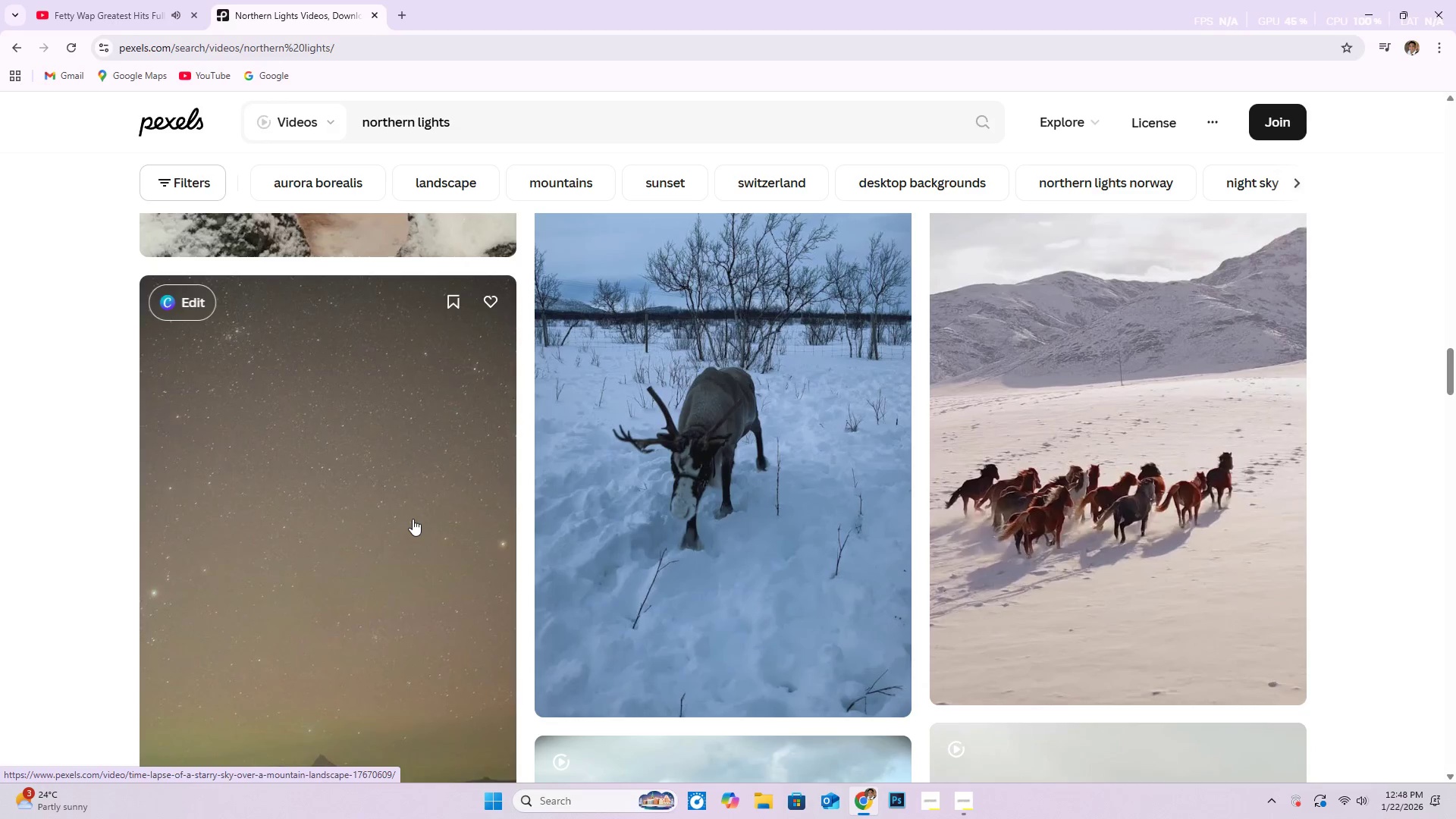 
left_click([404, 496])
 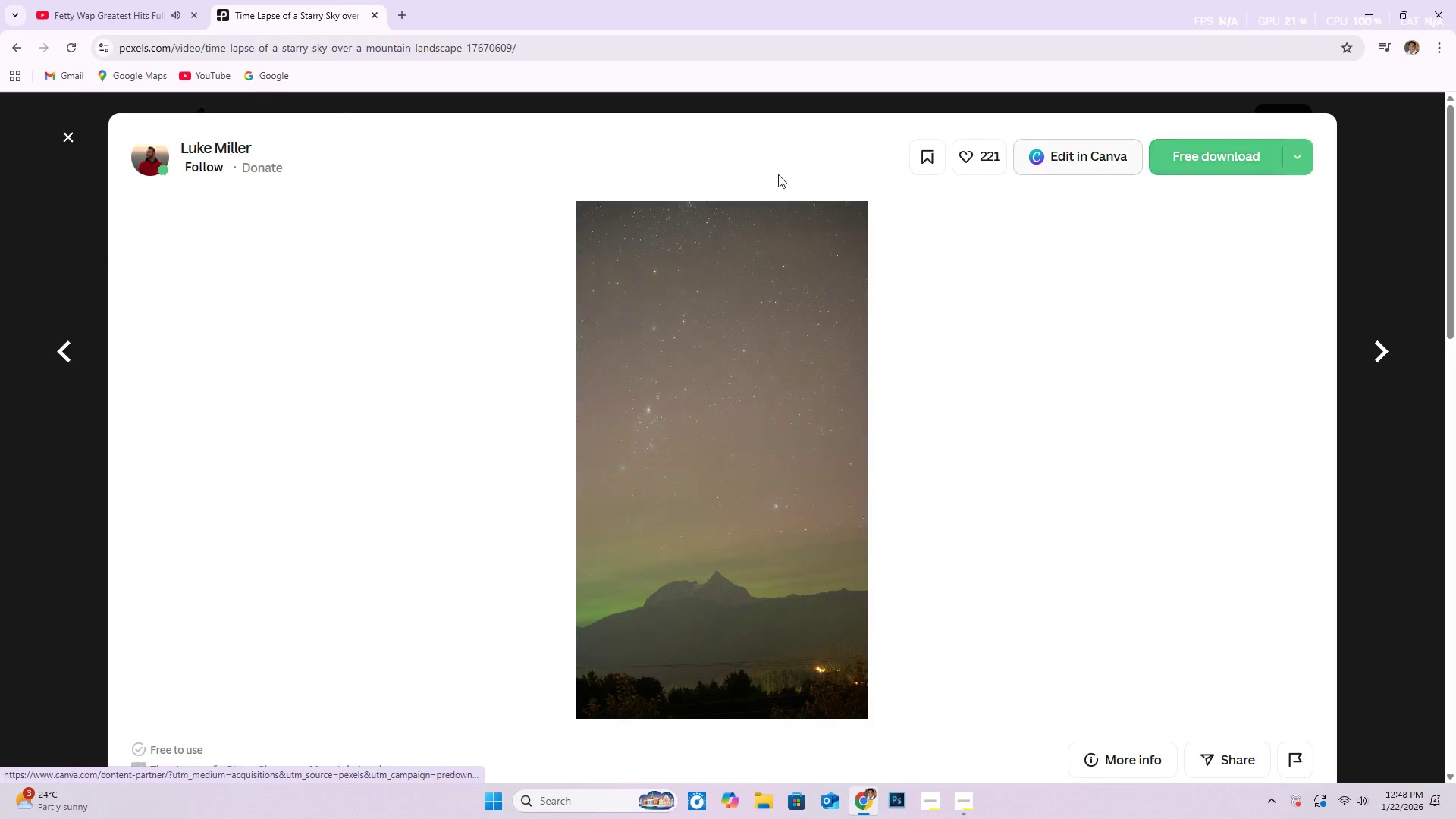 
scroll: coordinate [413, 519], scroll_direction: down, amount: 1.0
 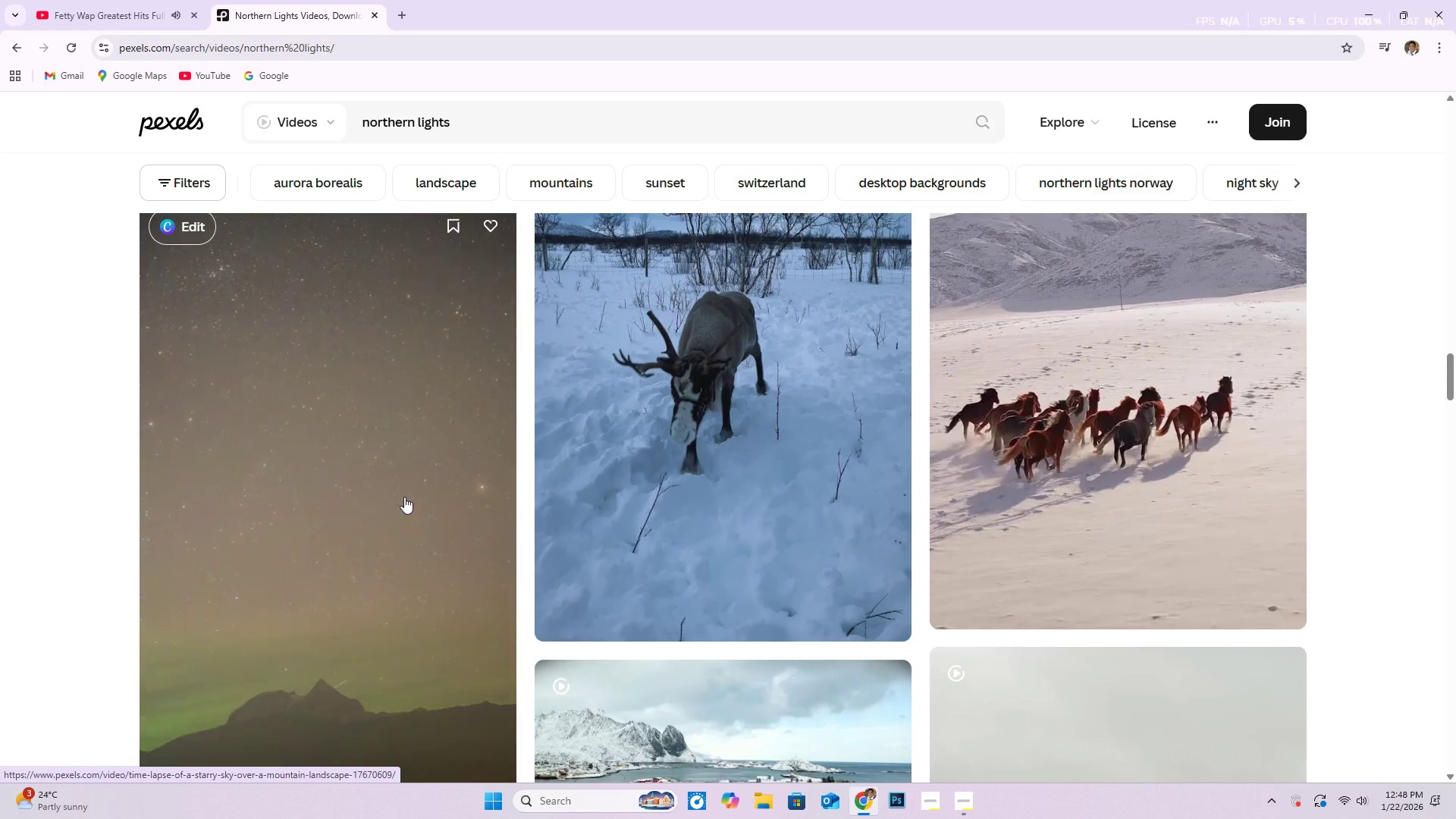 
wait(6.85)
 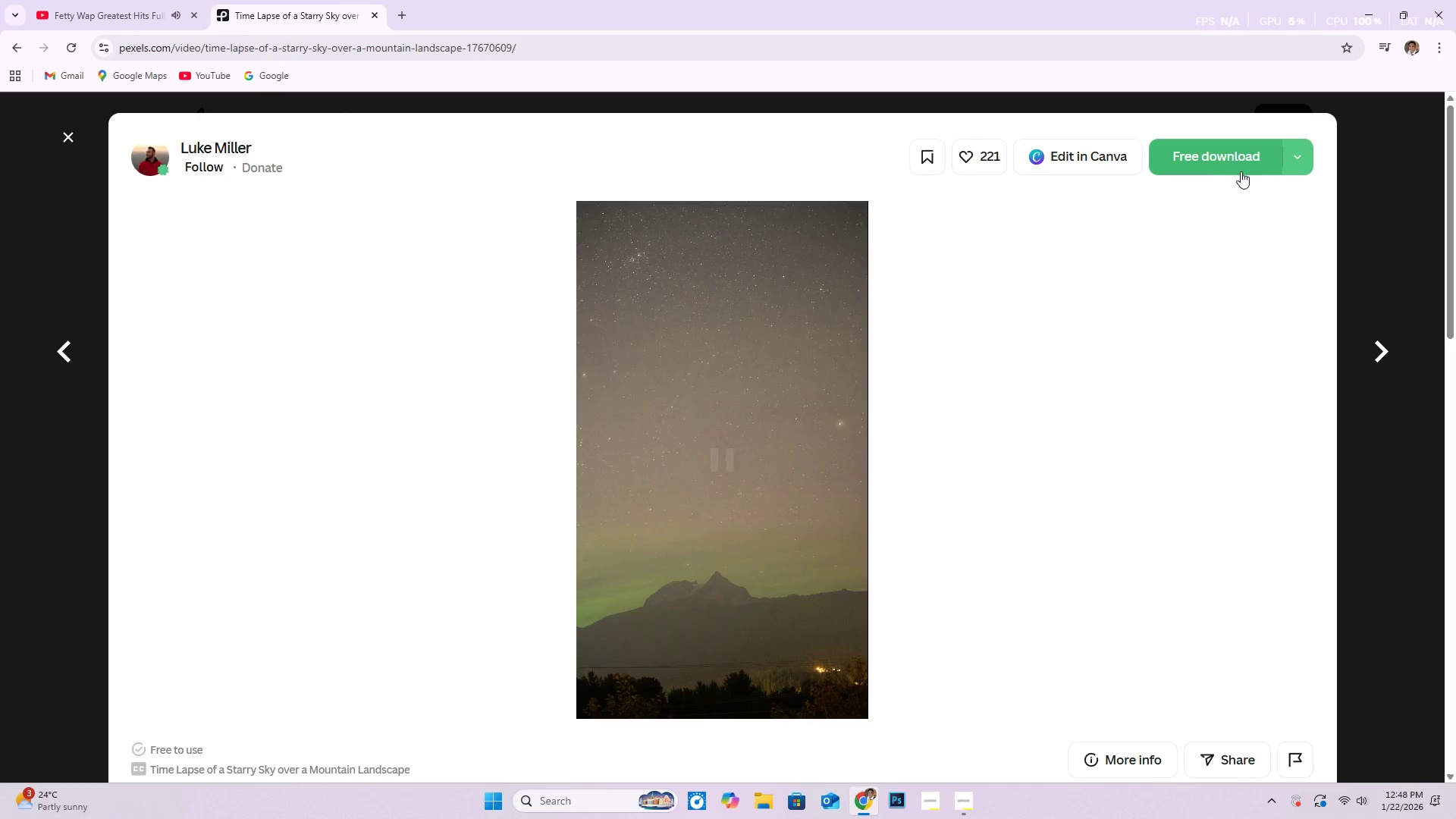 
left_click([71, 140])
 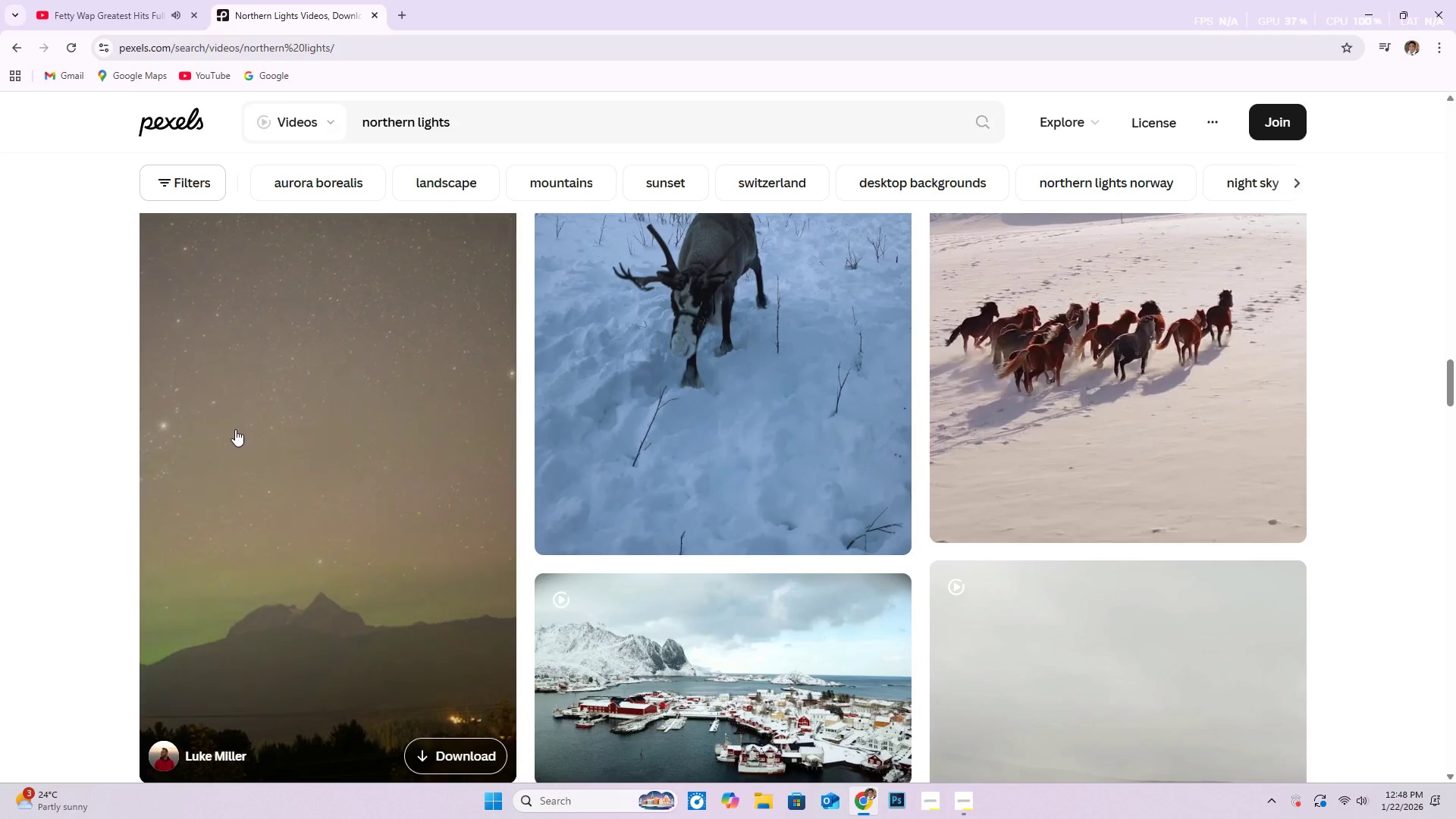 
scroll: coordinate [377, 497], scroll_direction: up, amount: 34.0
 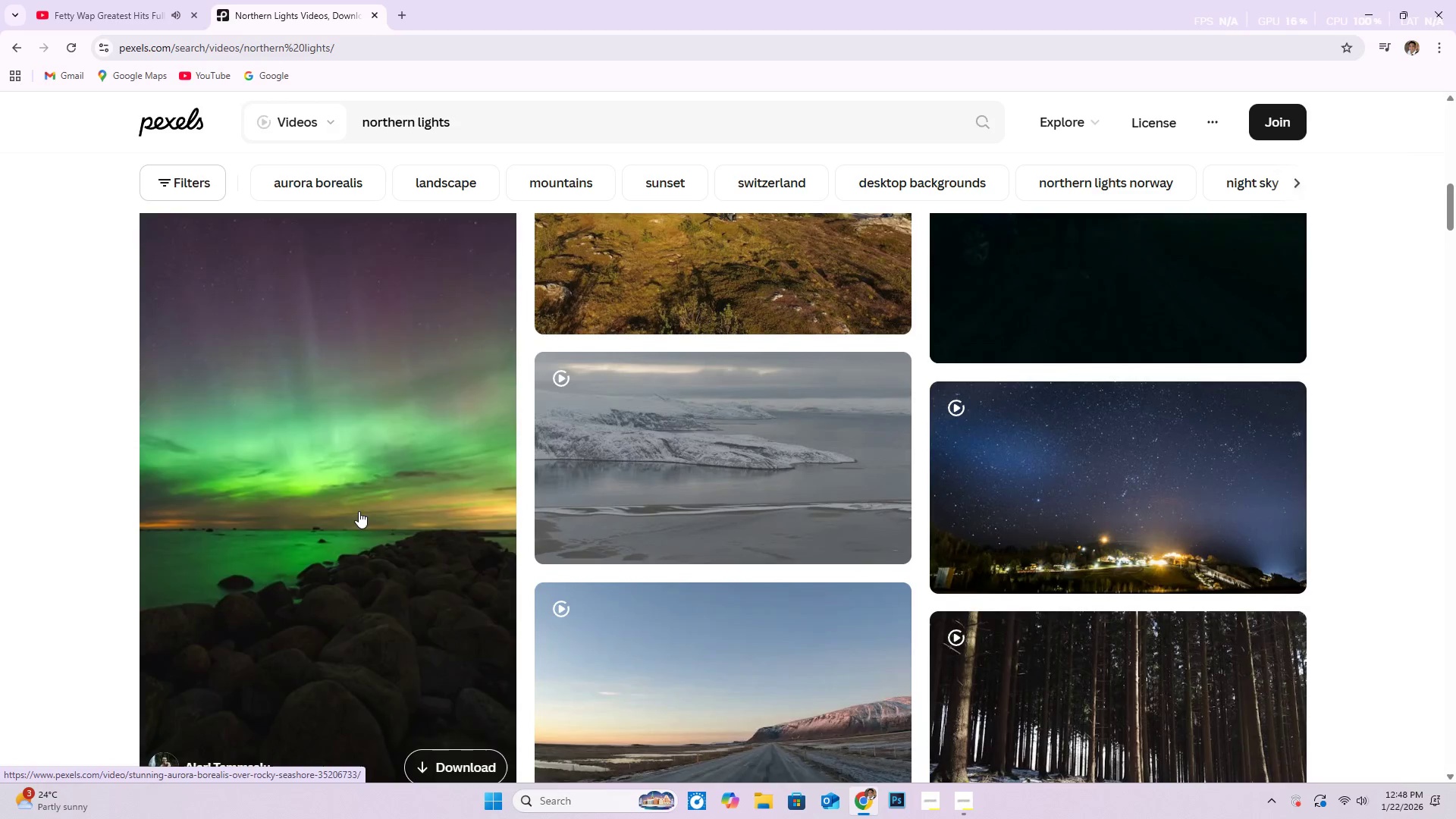 
left_click([359, 511])
 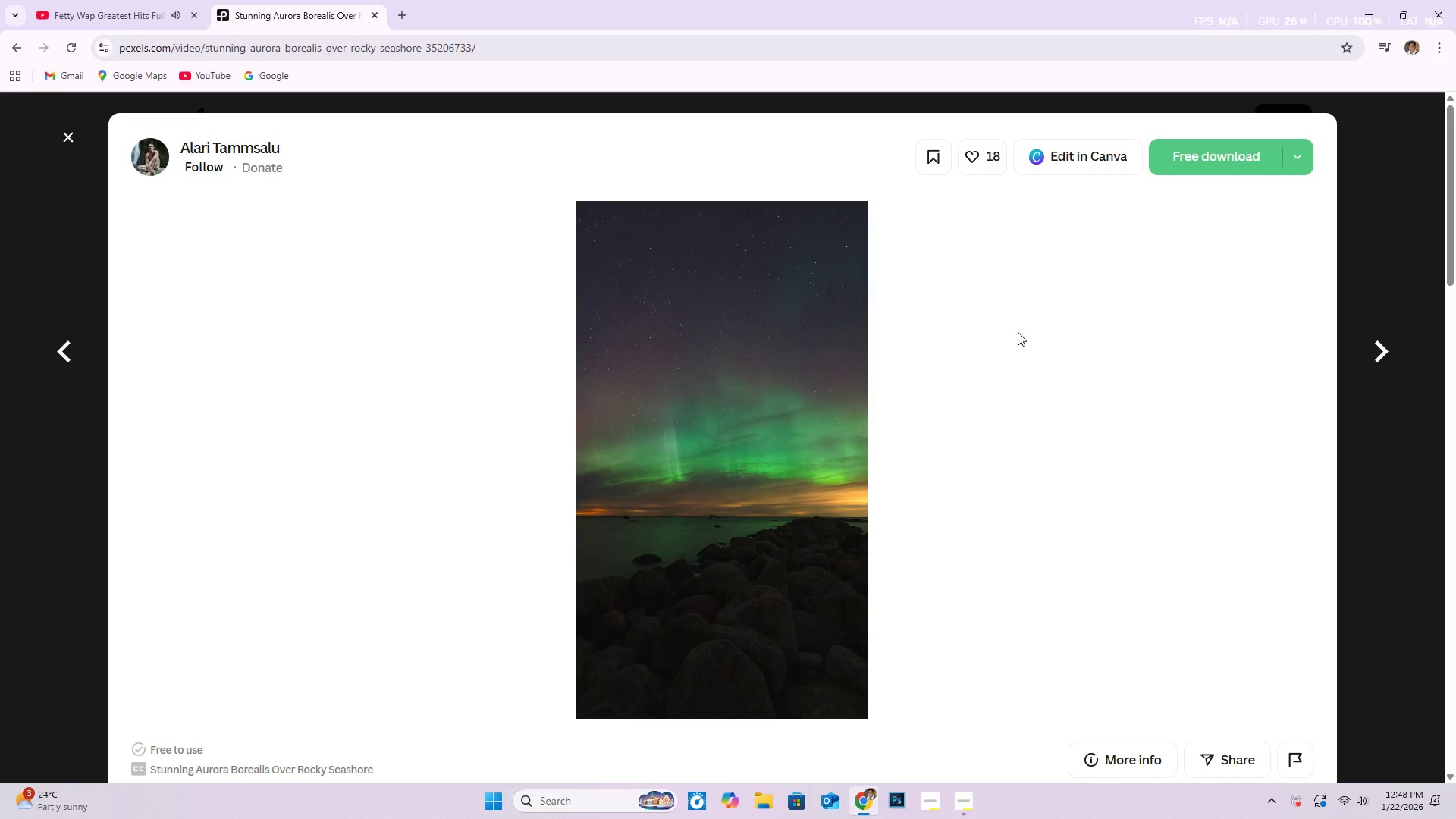 
wait(6.92)
 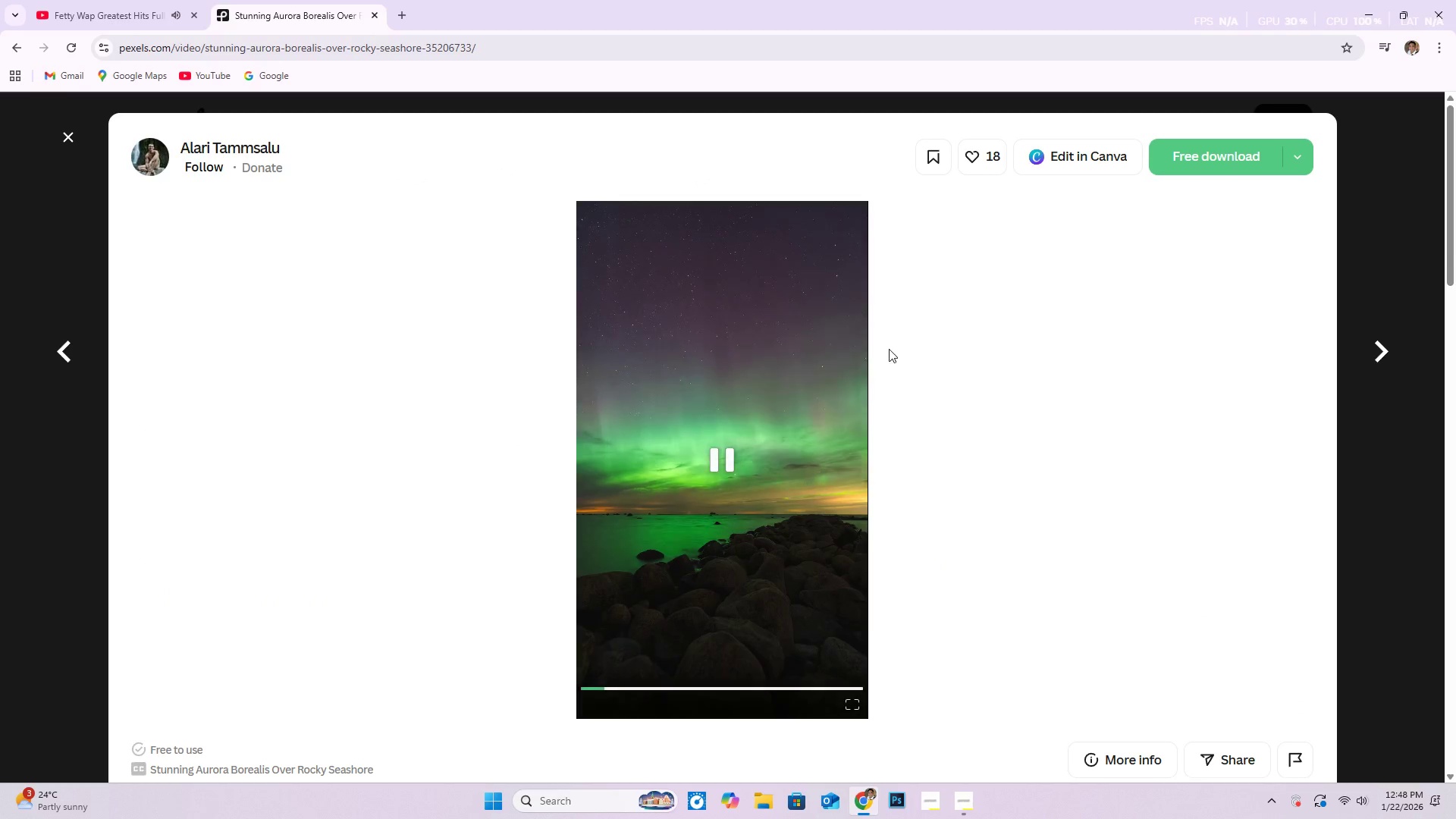 
left_click([1175, 165])
 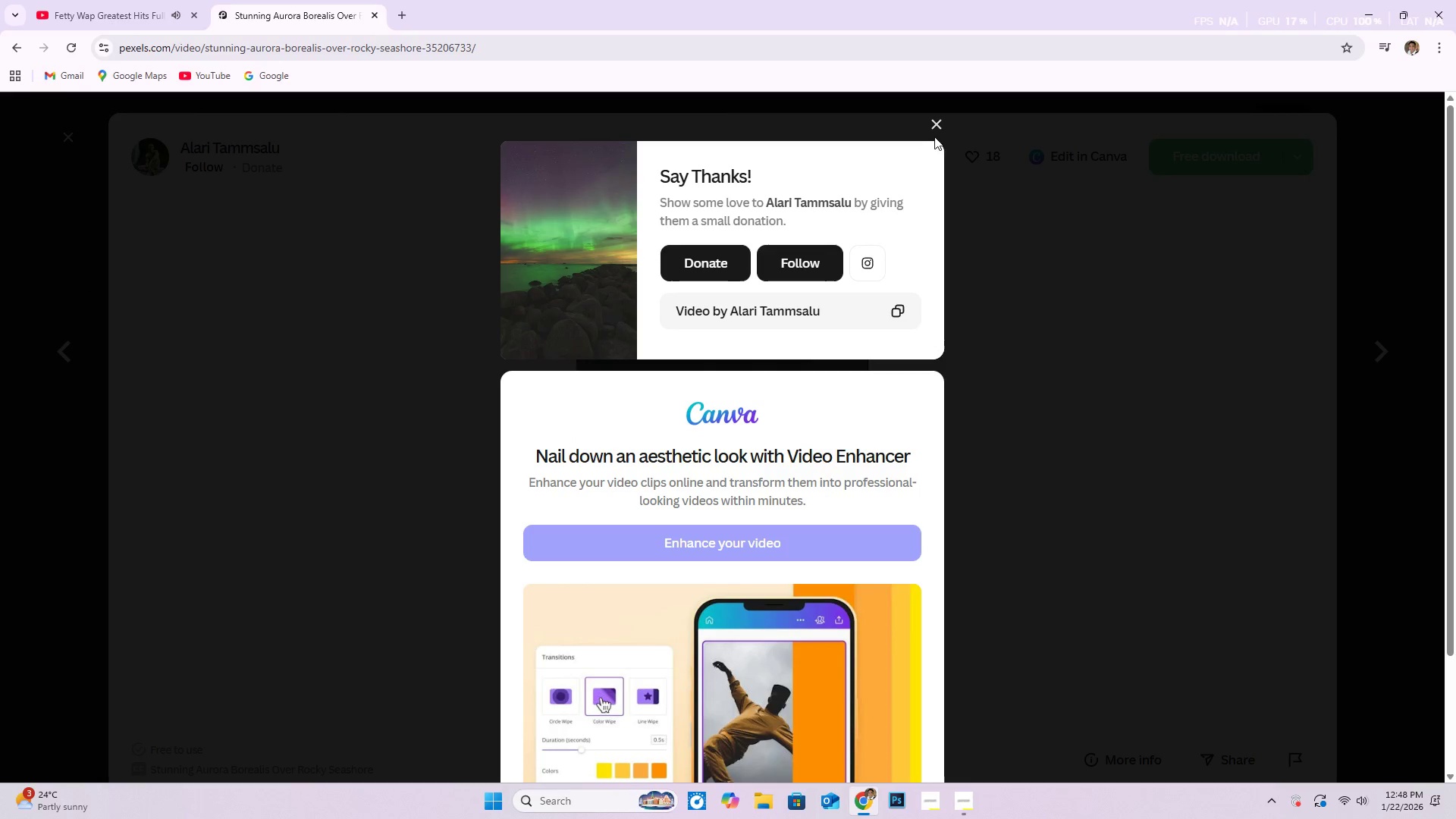 
left_click([940, 127])
 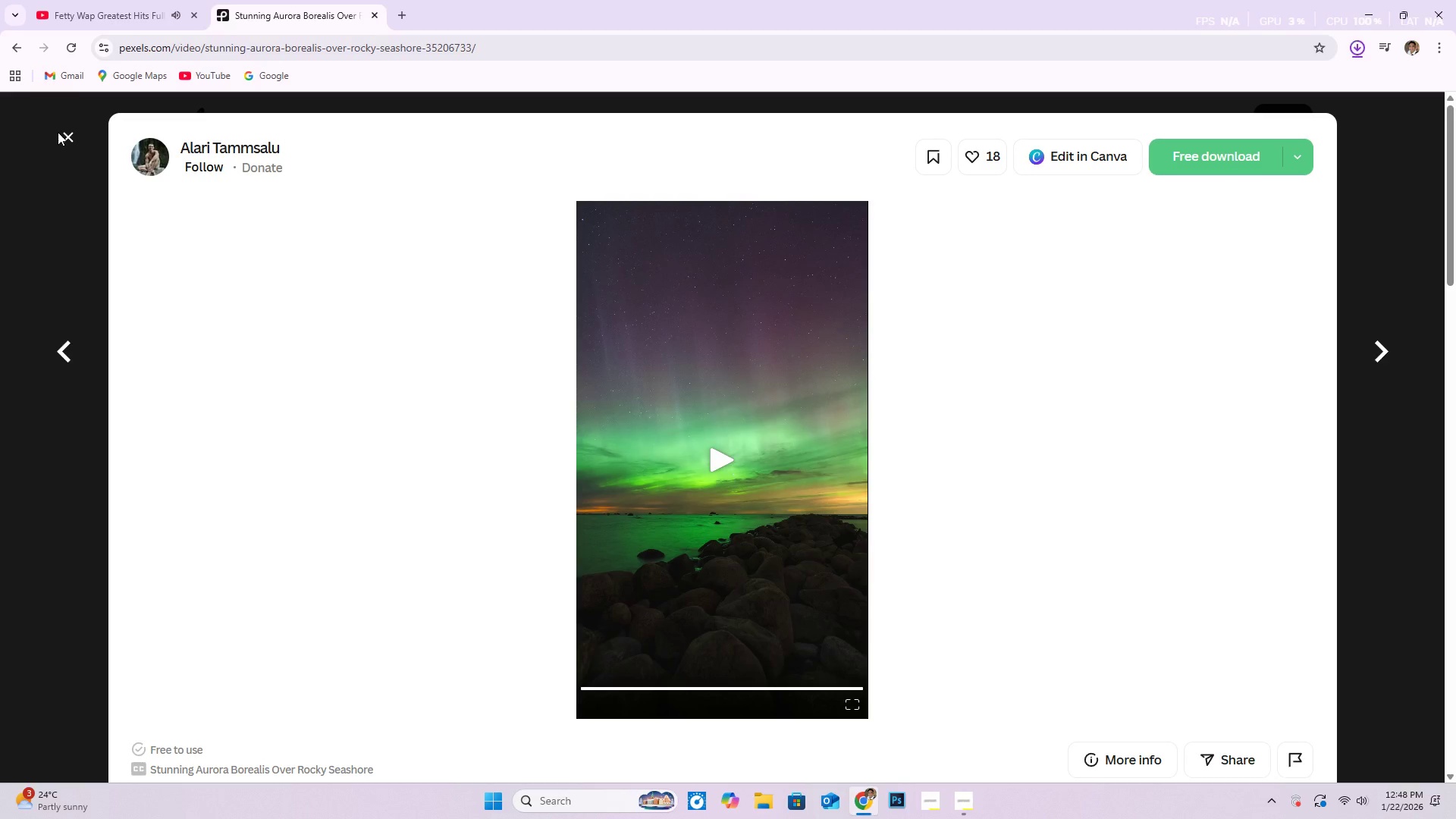 
left_click_drag(start_coordinate=[68, 133], to_coordinate=[72, 132])
 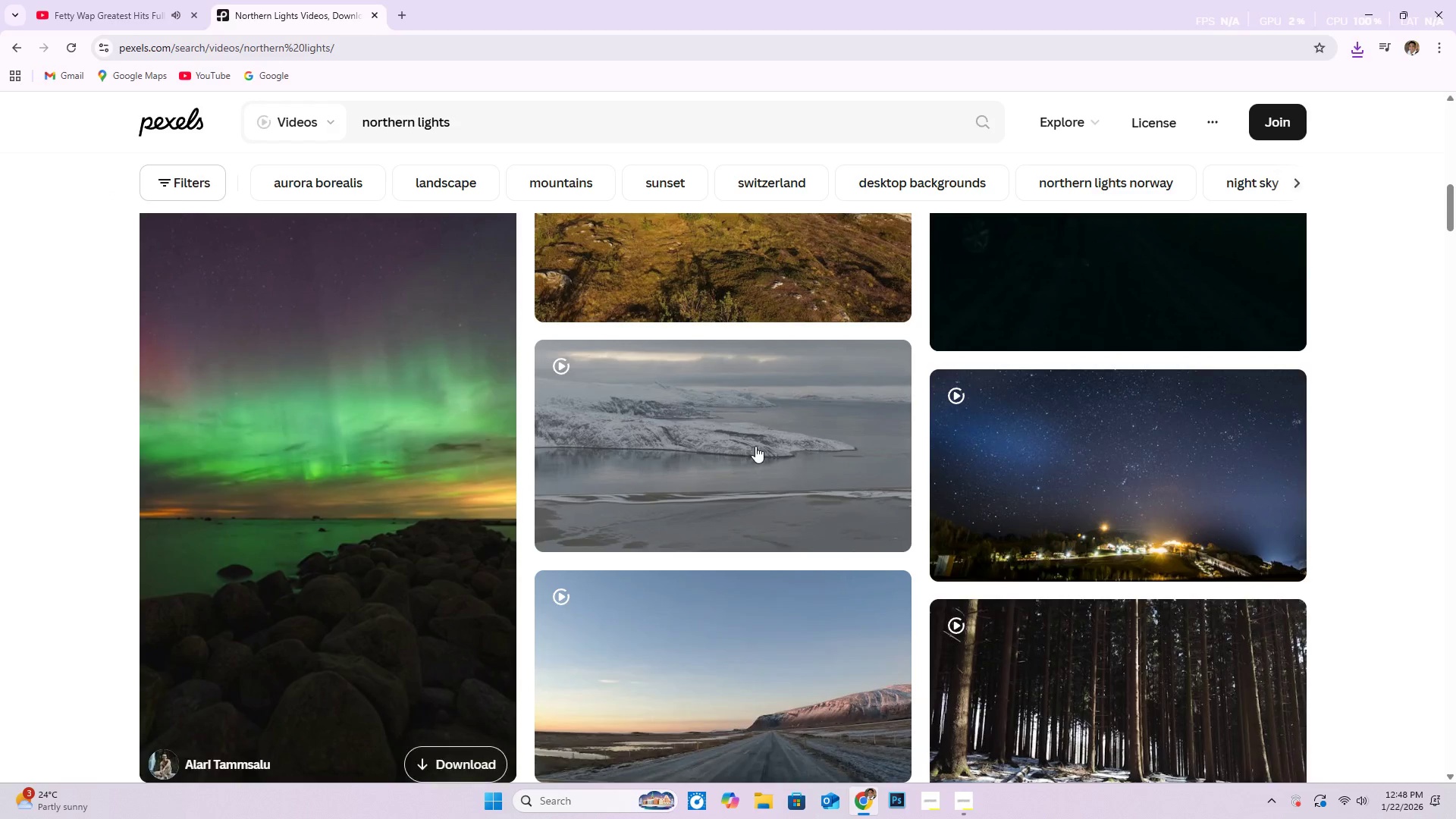 
scroll: coordinate [1049, 463], scroll_direction: up, amount: 7.0
 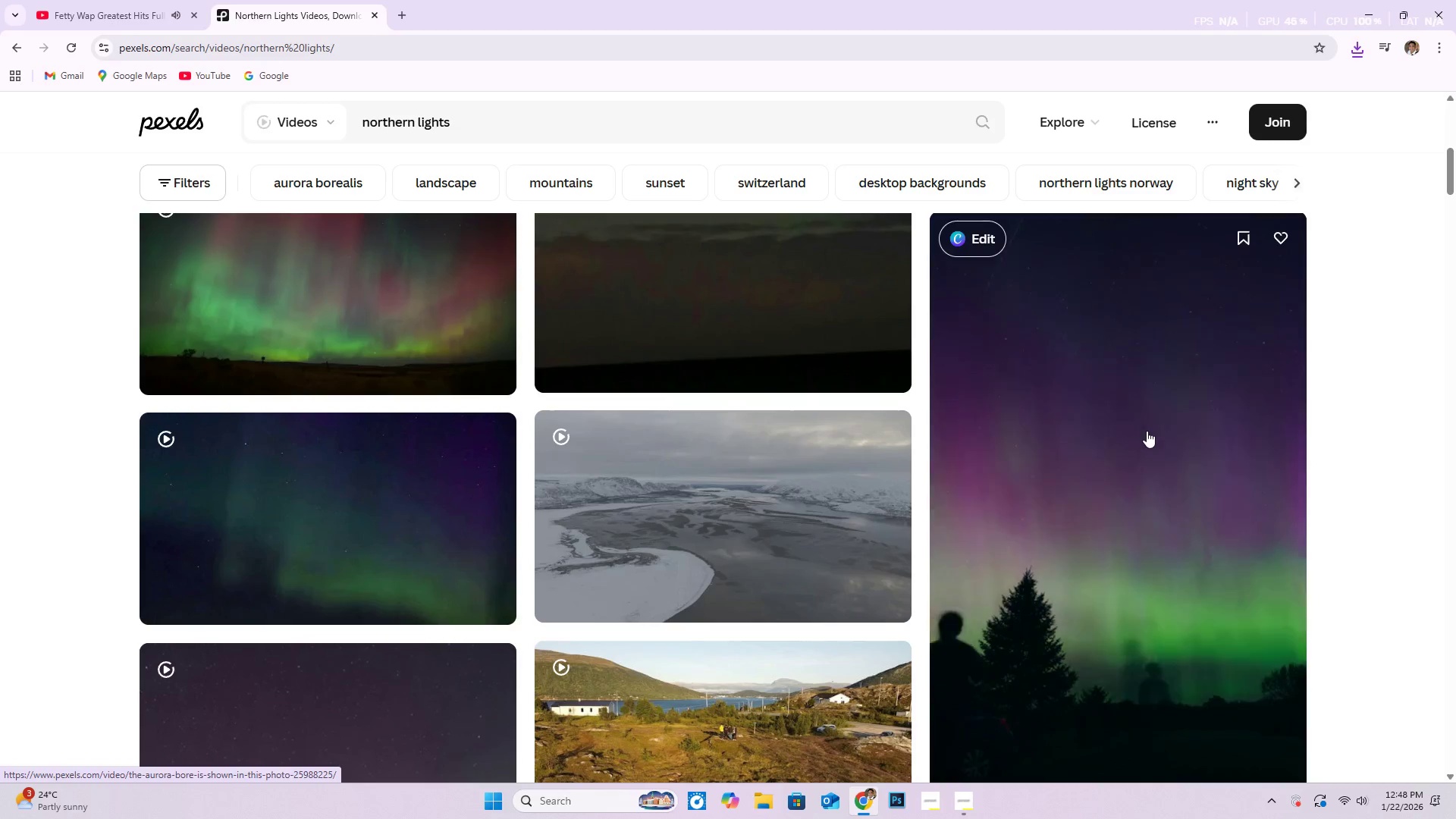 
left_click([1147, 431])
 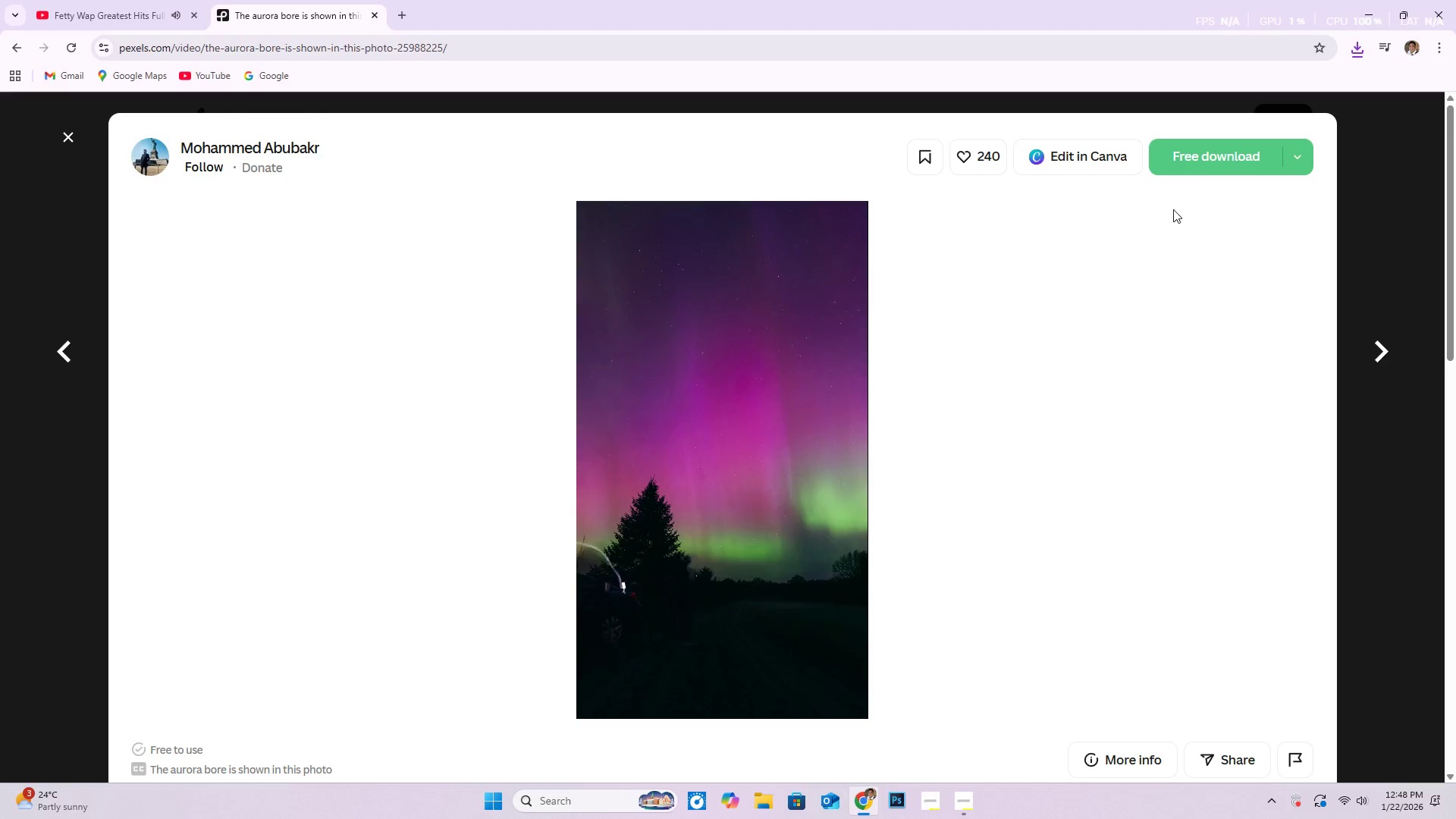 
left_click([1202, 152])
 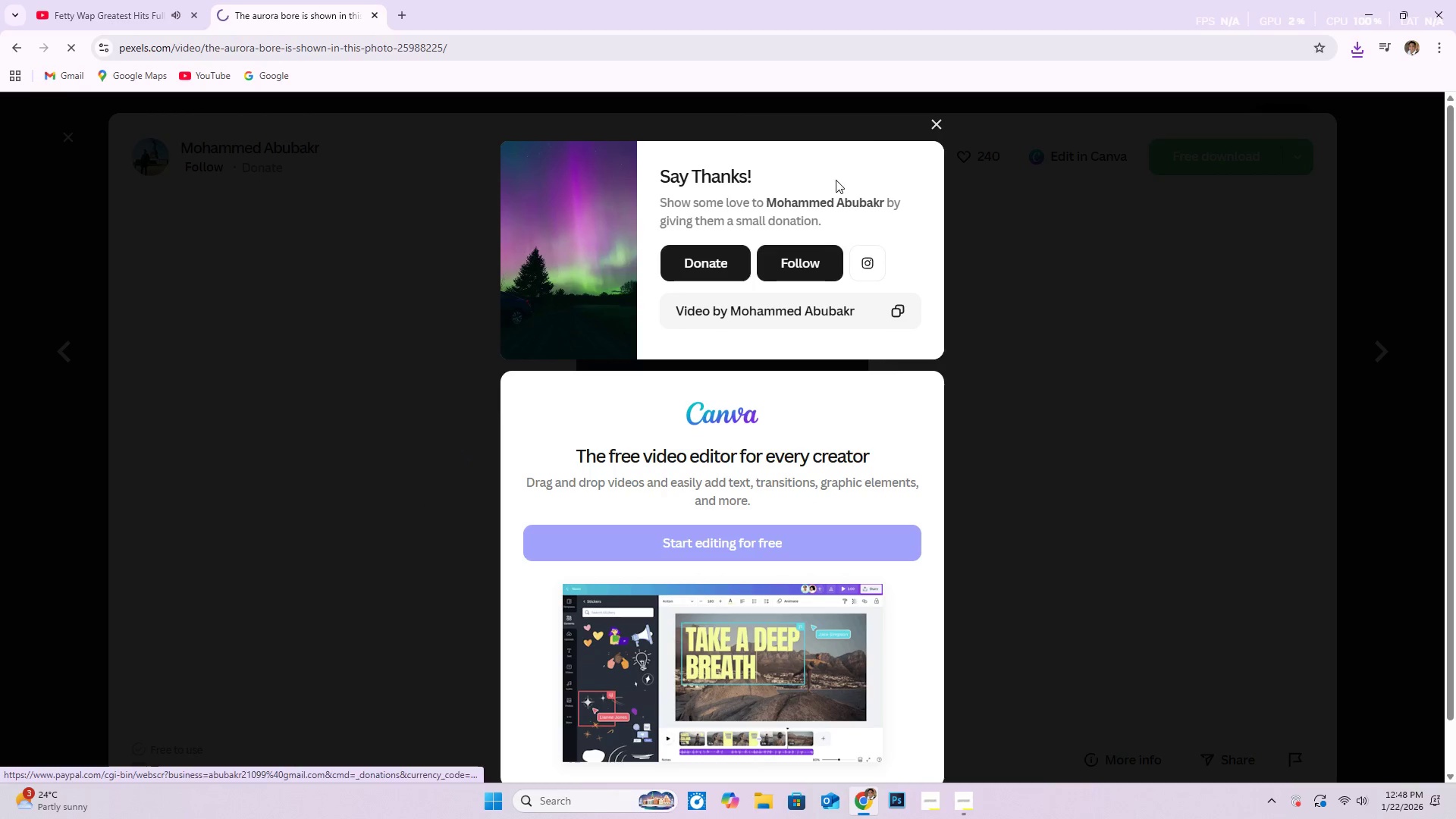 
left_click([937, 118])
 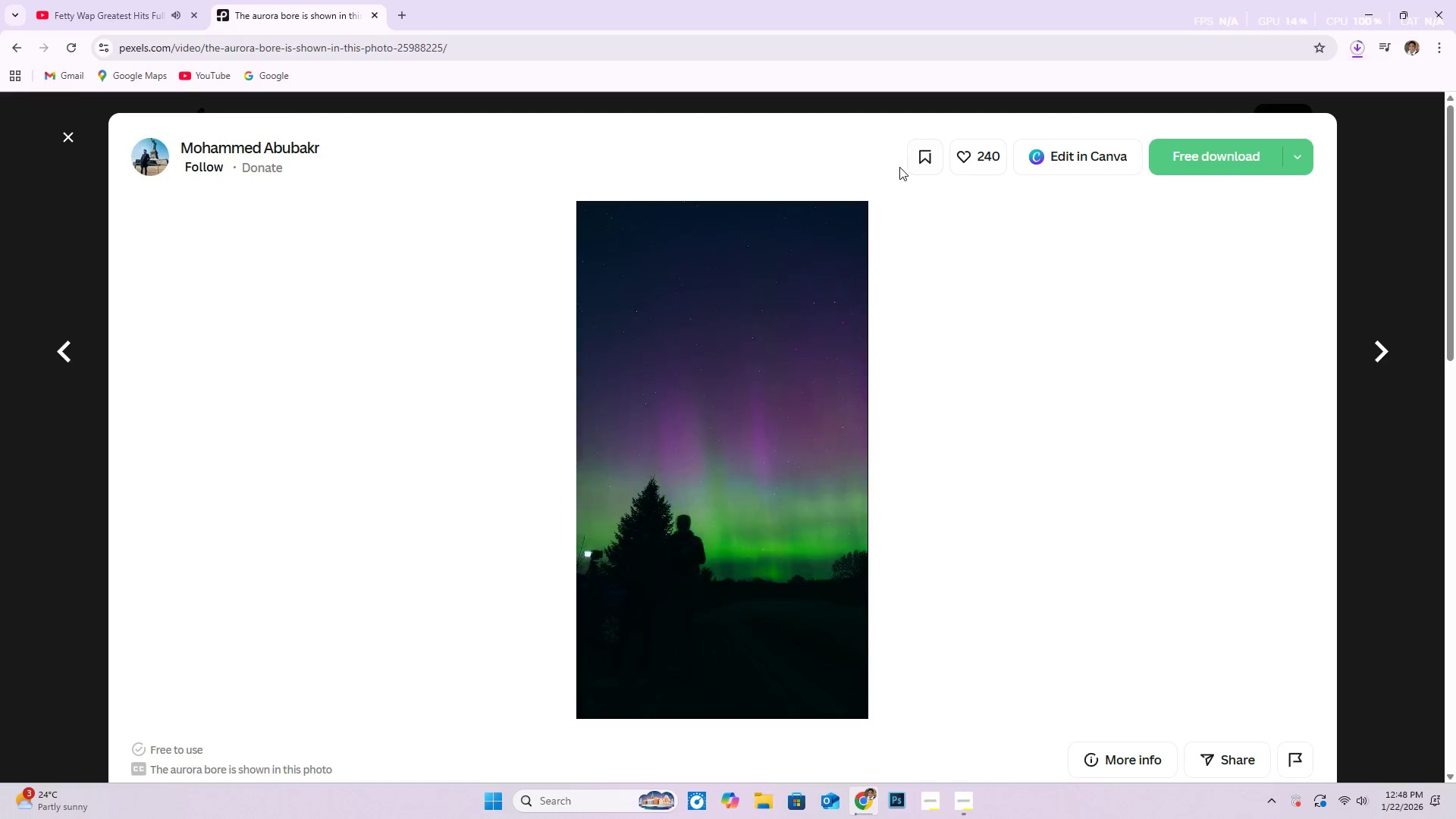 
key(Escape)
 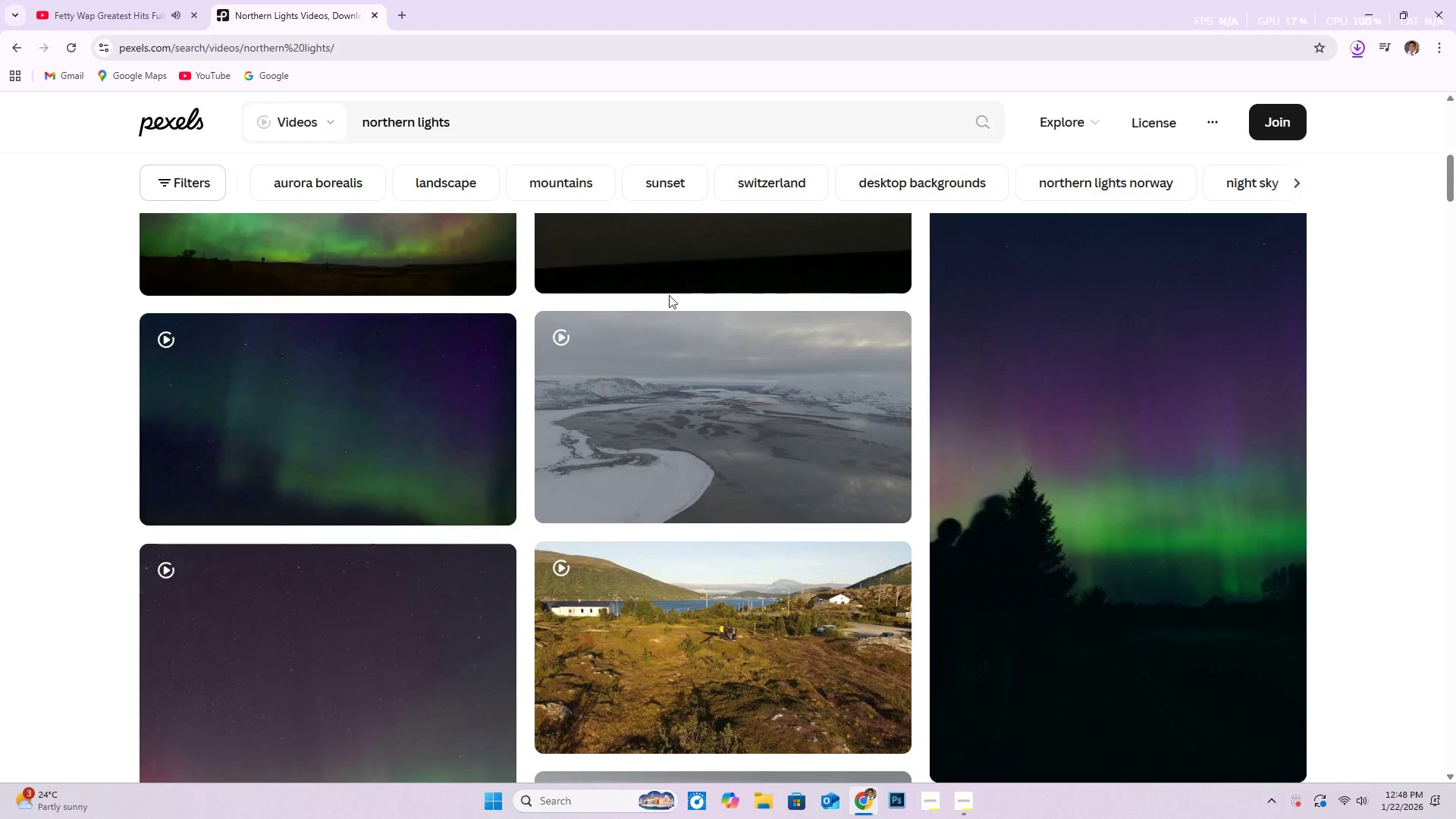 
scroll: coordinate [691, 410], scroll_direction: up, amount: 6.0
 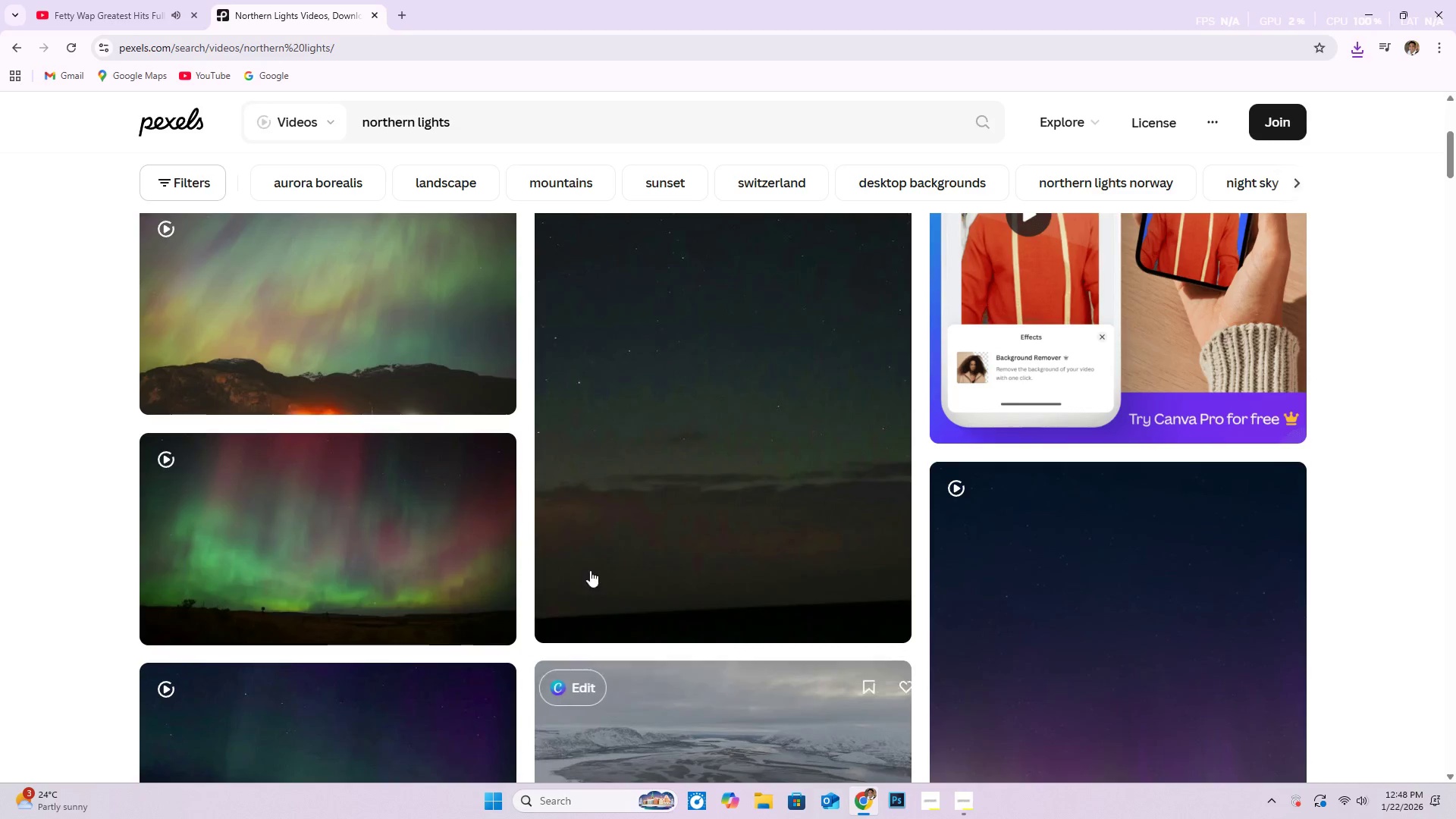 
scroll: coordinate [595, 515], scroll_direction: down, amount: 60.0
 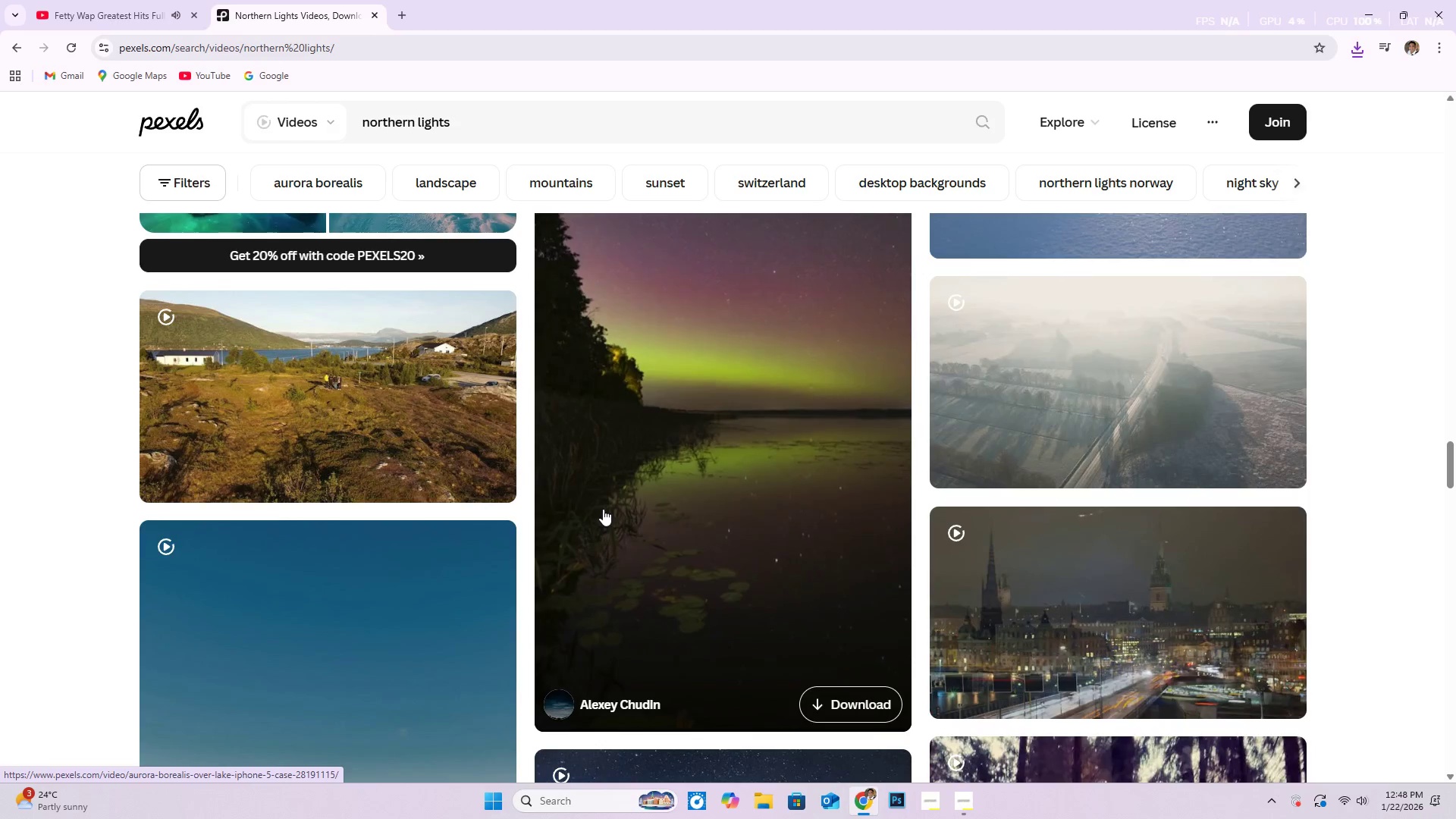 
scroll: coordinate [948, 522], scroll_direction: down, amount: 41.0
 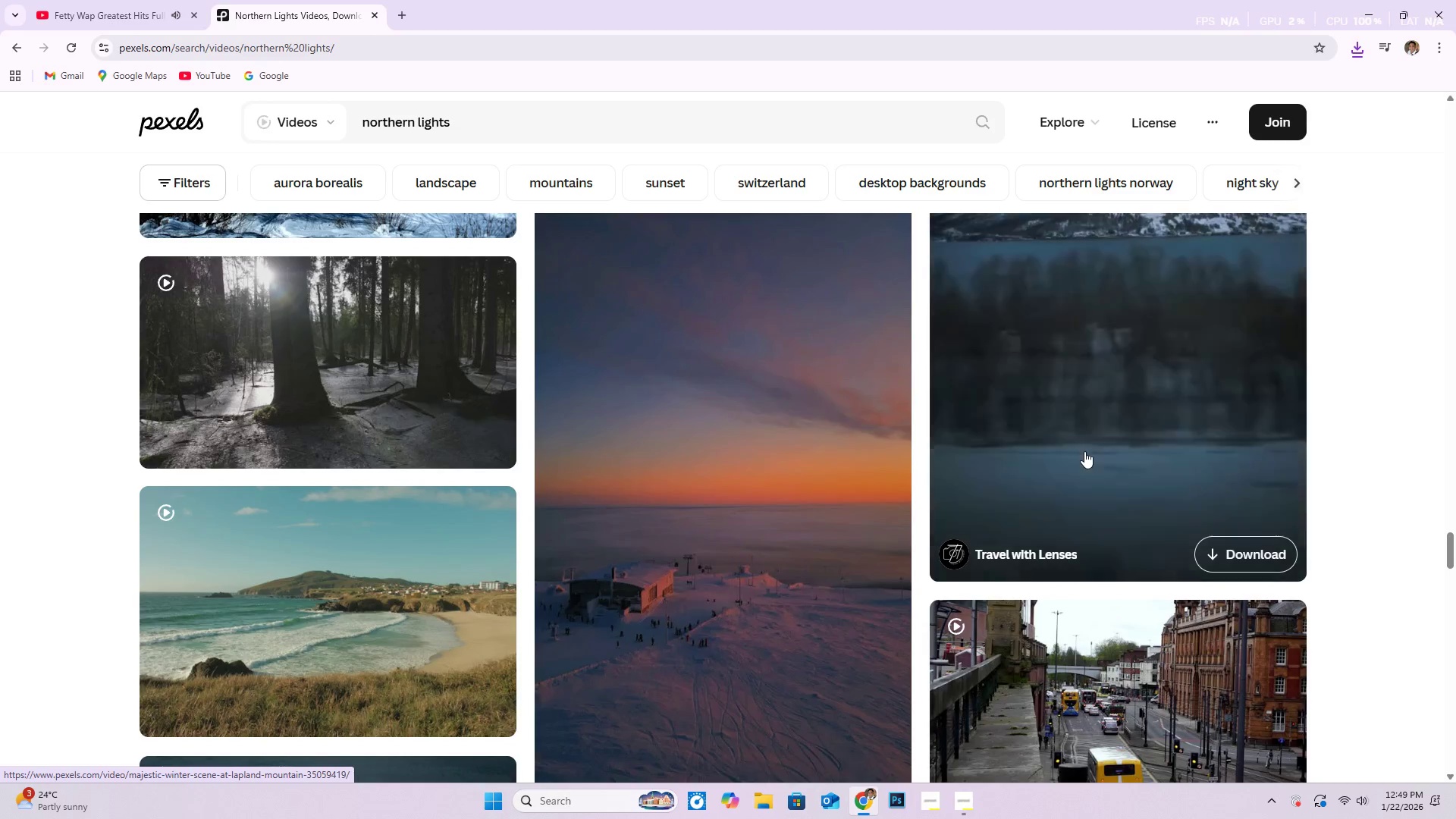 
scroll: coordinate [1084, 451], scroll_direction: up, amount: 3.0
 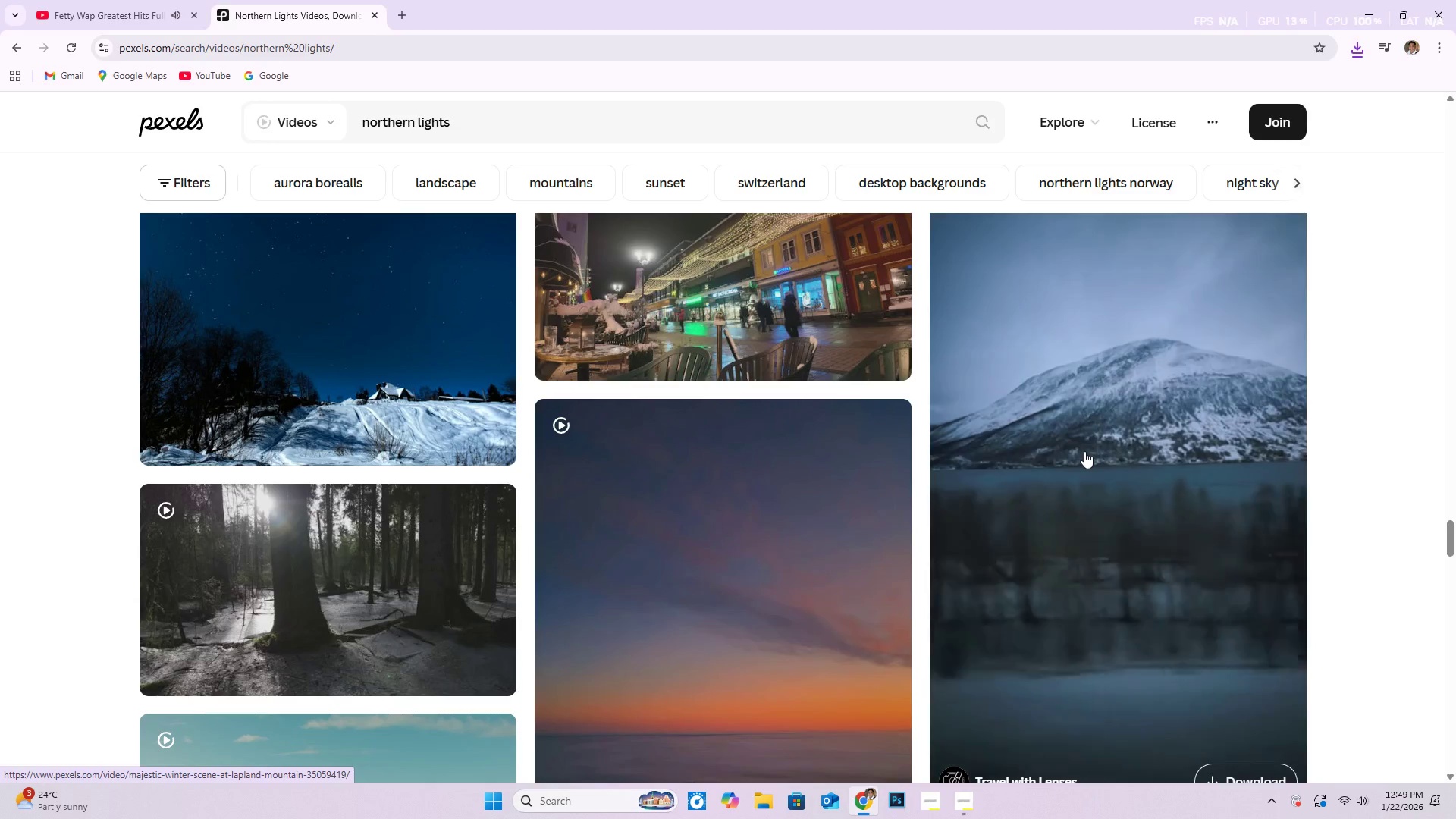 
scroll: coordinate [945, 447], scroll_direction: down, amount: 15.0
 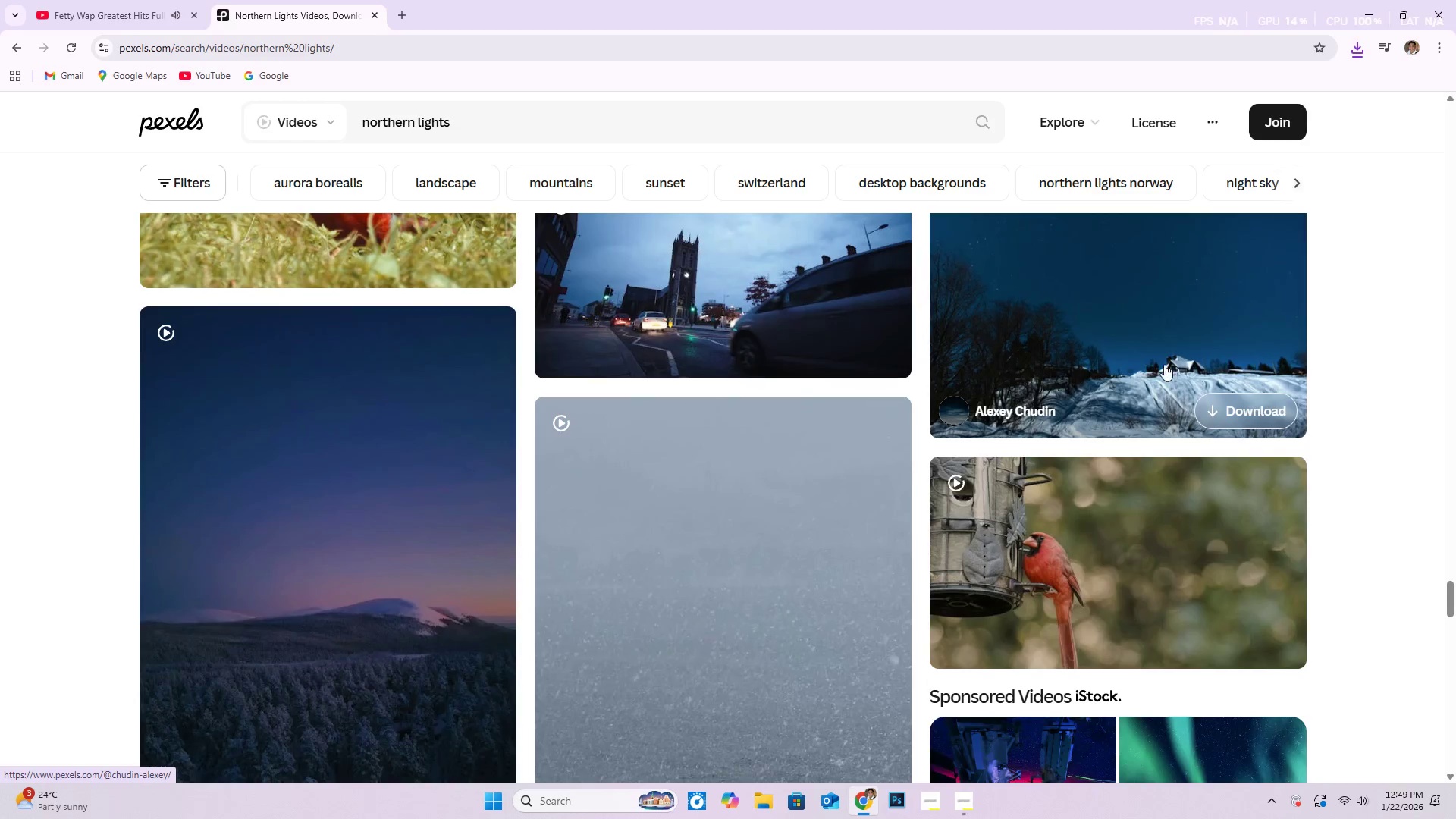 
scroll: coordinate [1148, 423], scroll_direction: up, amount: 2.0
 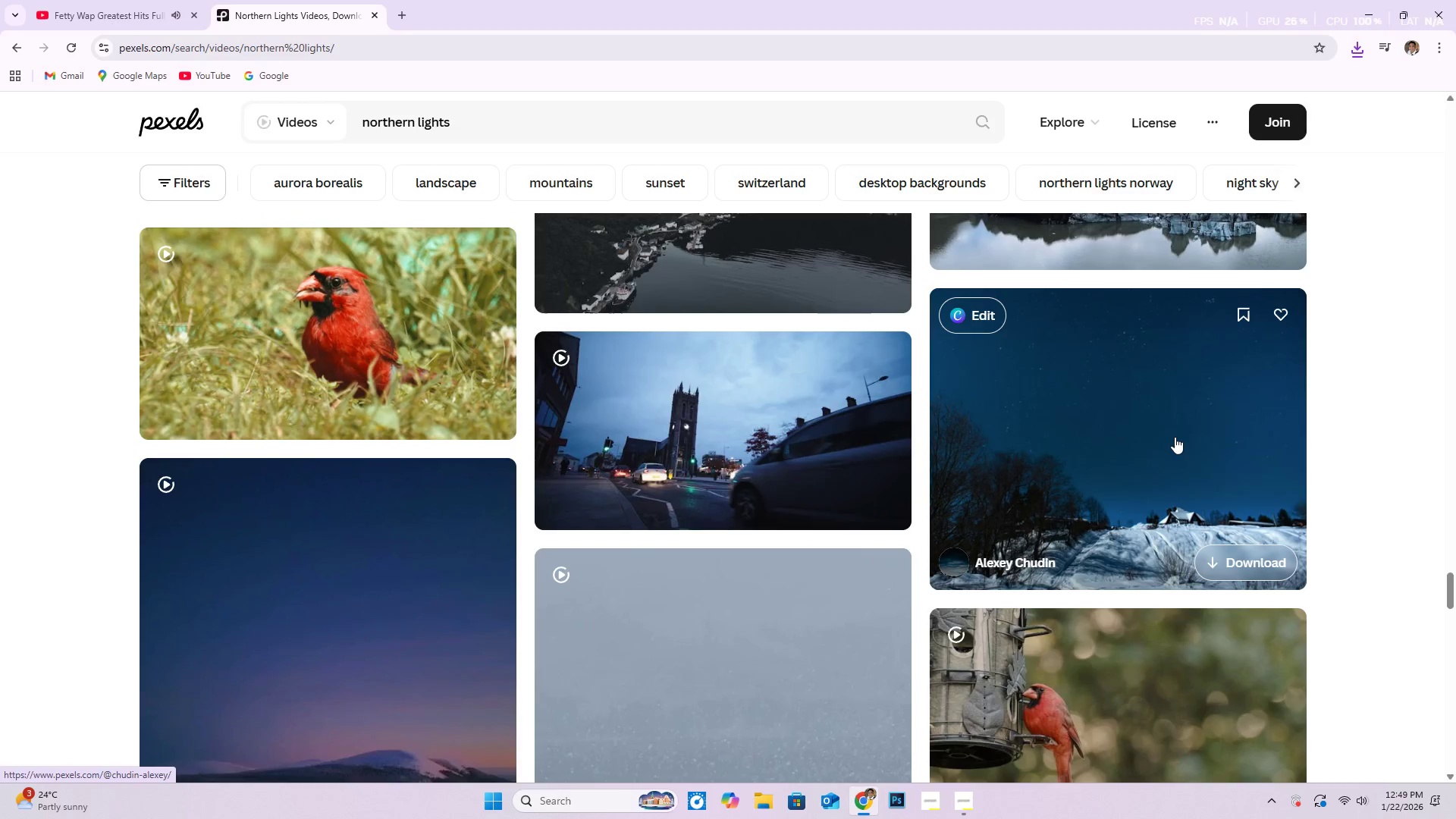 
scroll: coordinate [682, 395], scroll_direction: down, amount: 28.0
 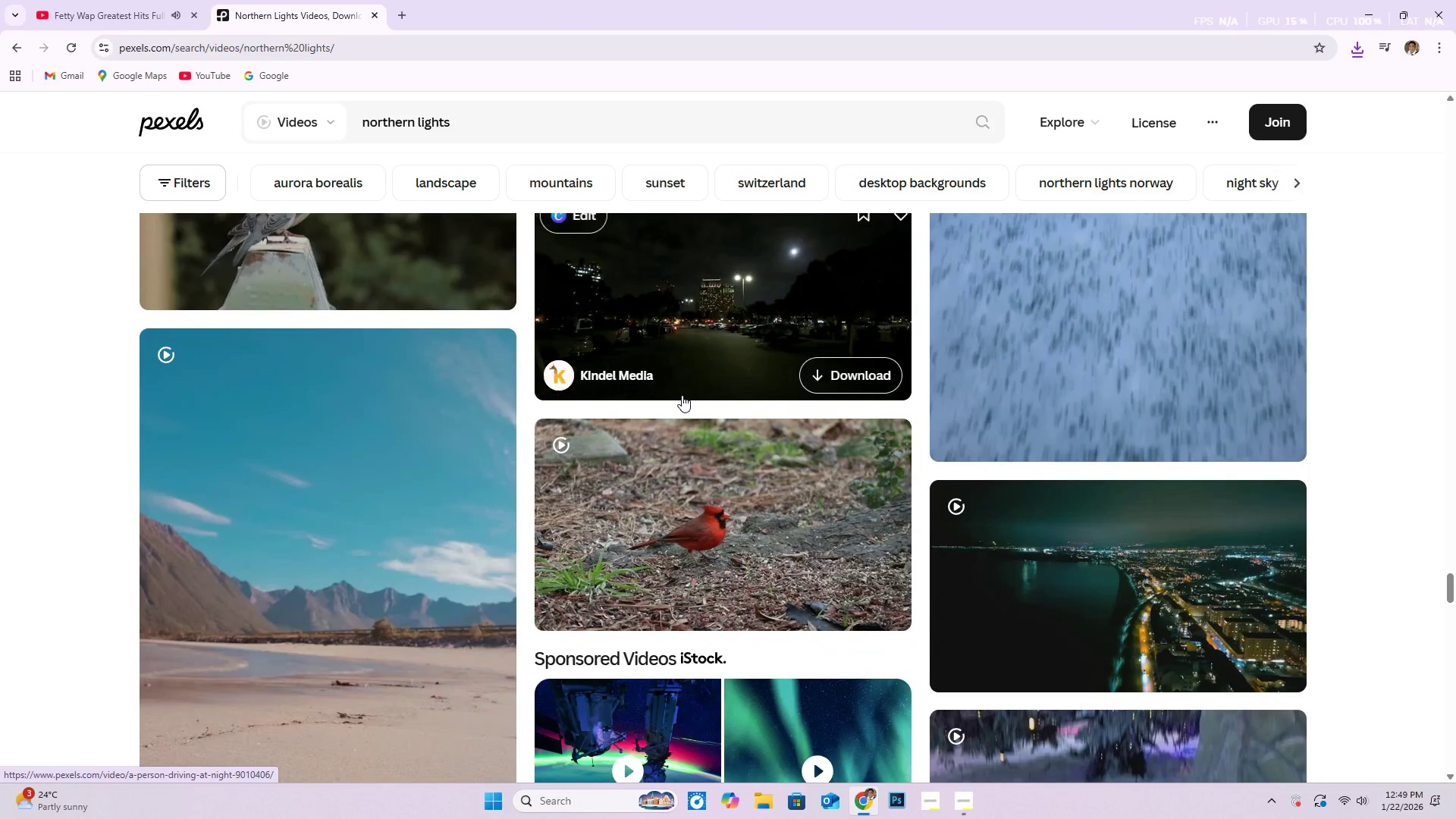 
scroll: coordinate [654, 392], scroll_direction: down, amount: 25.0
 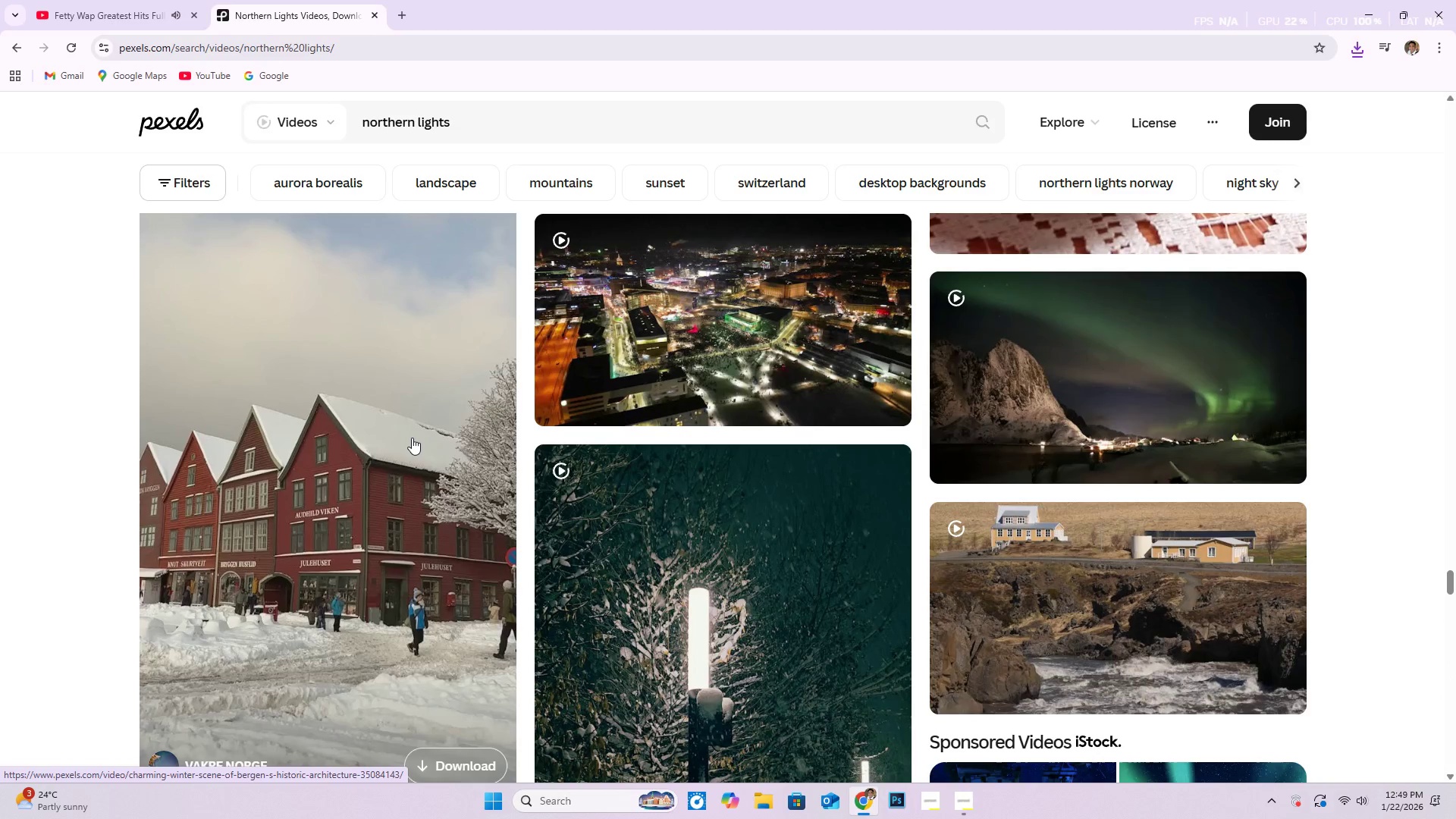 
scroll: coordinate [416, 442], scroll_direction: down, amount: 56.0
 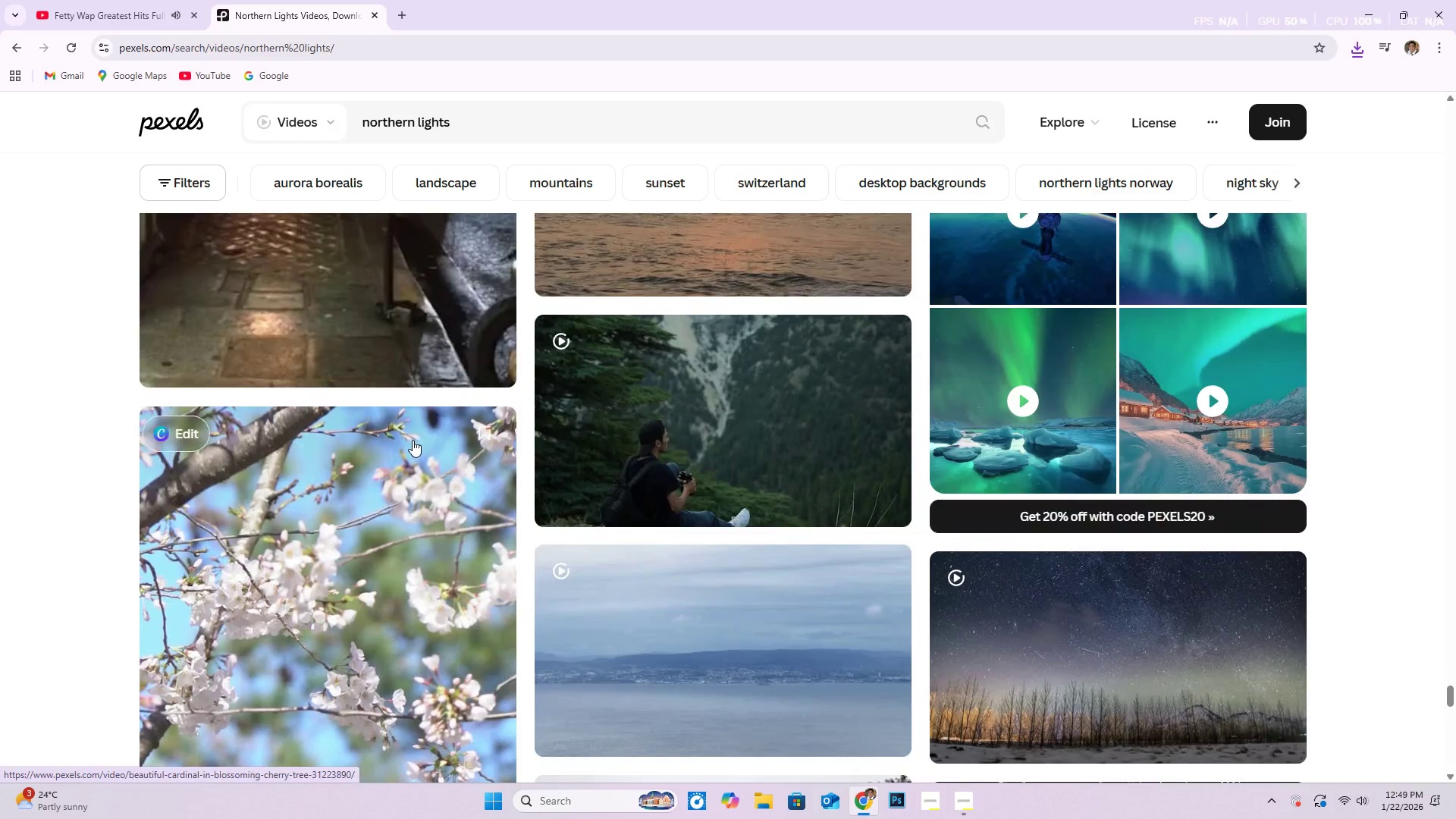 
scroll: coordinate [425, 420], scroll_direction: down, amount: 23.0
 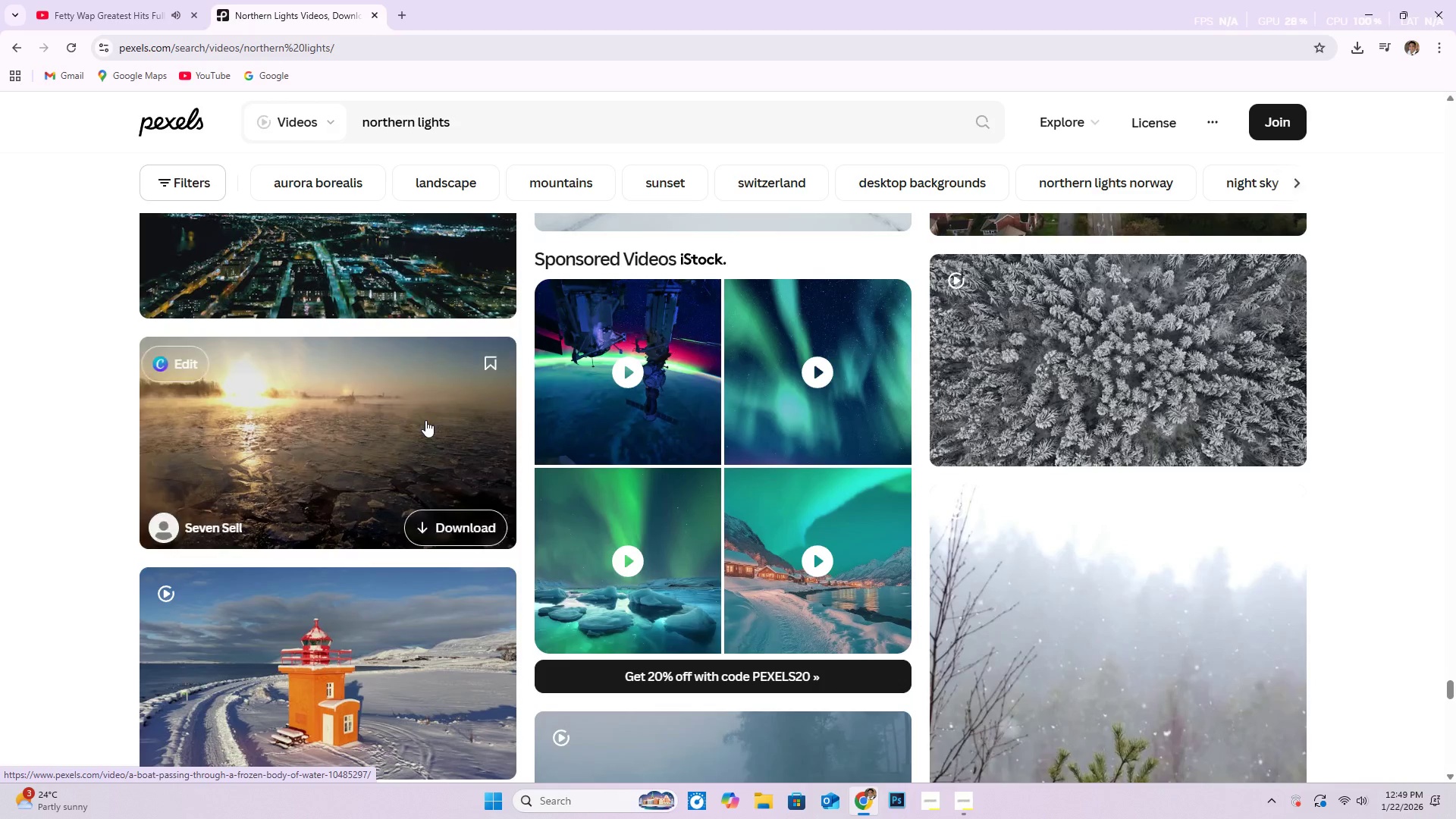 
scroll: coordinate [405, 430], scroll_direction: down, amount: 22.0
 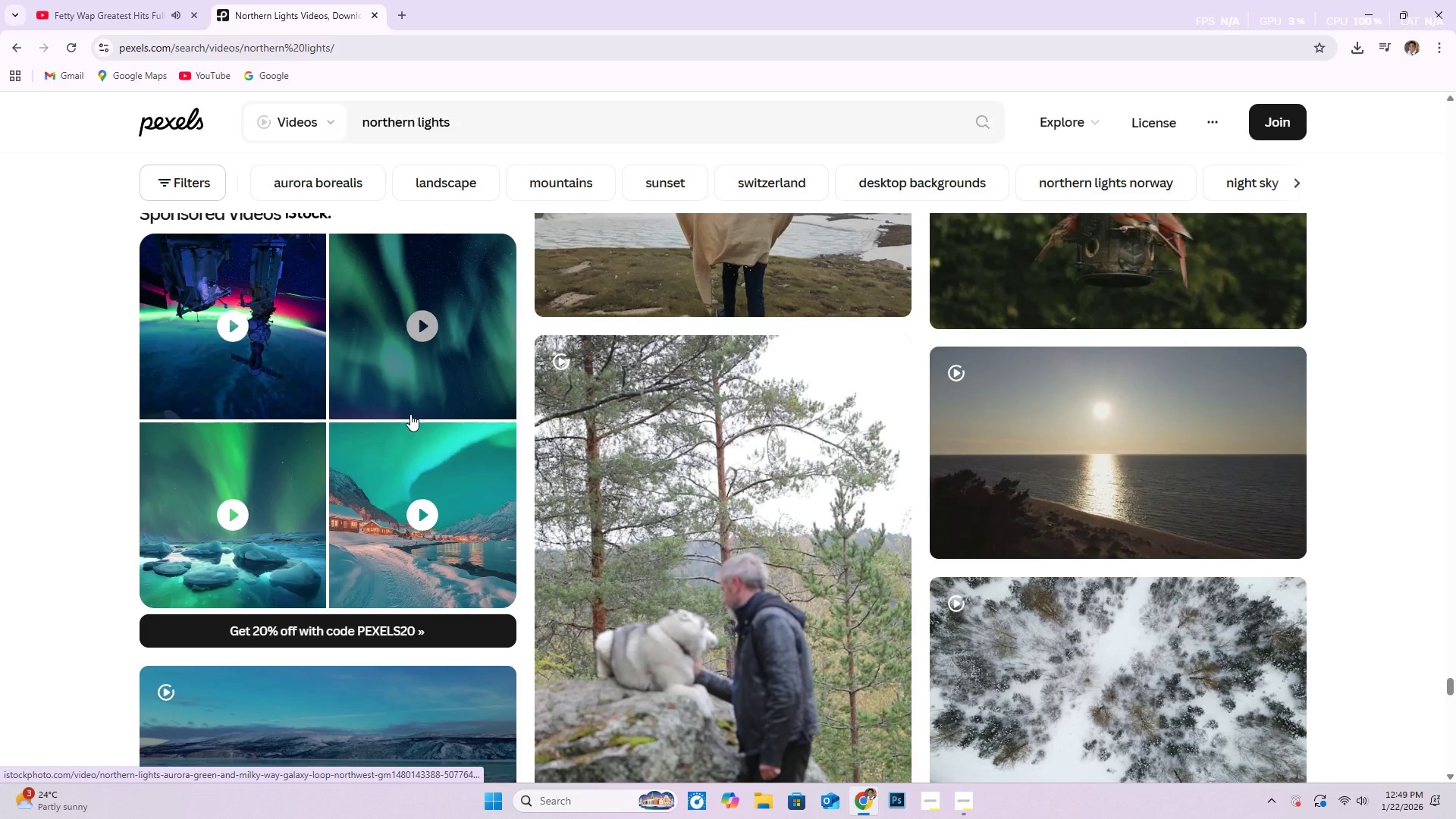 
scroll: coordinate [420, 411], scroll_direction: down, amount: 11.0
 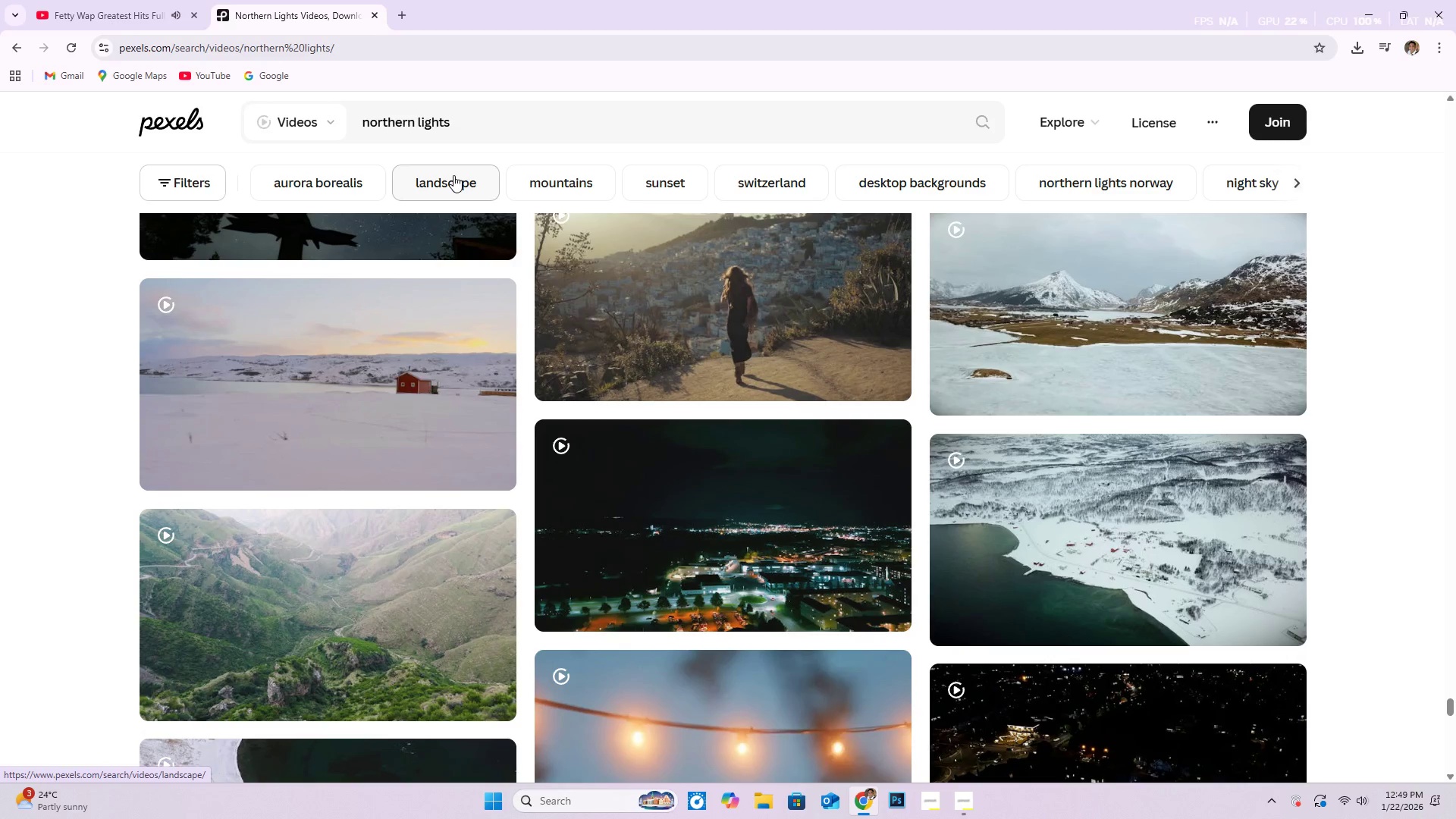 
left_click([453, 175])
 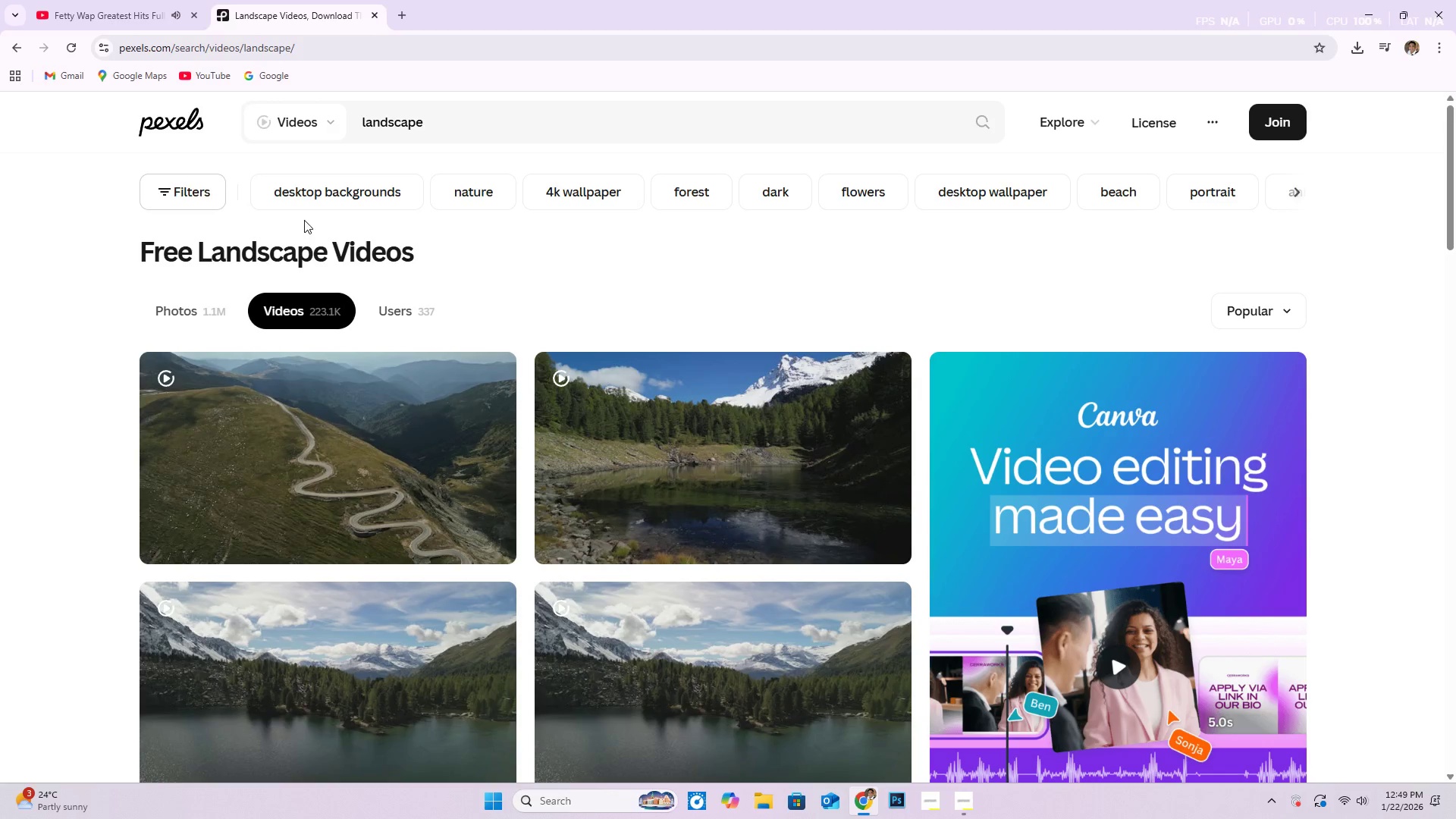 
left_click([15, 40])
 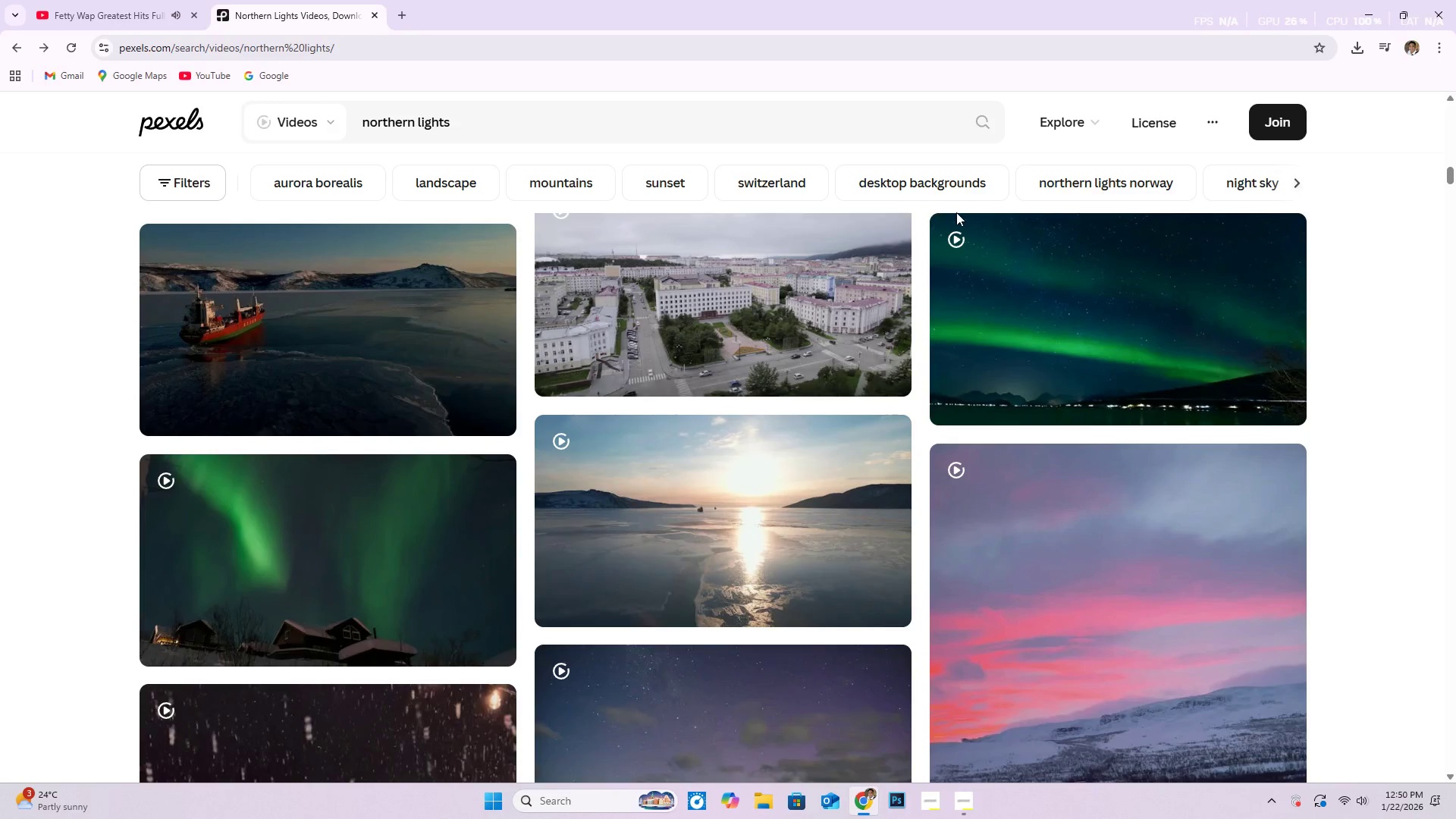 
wait(5.06)
 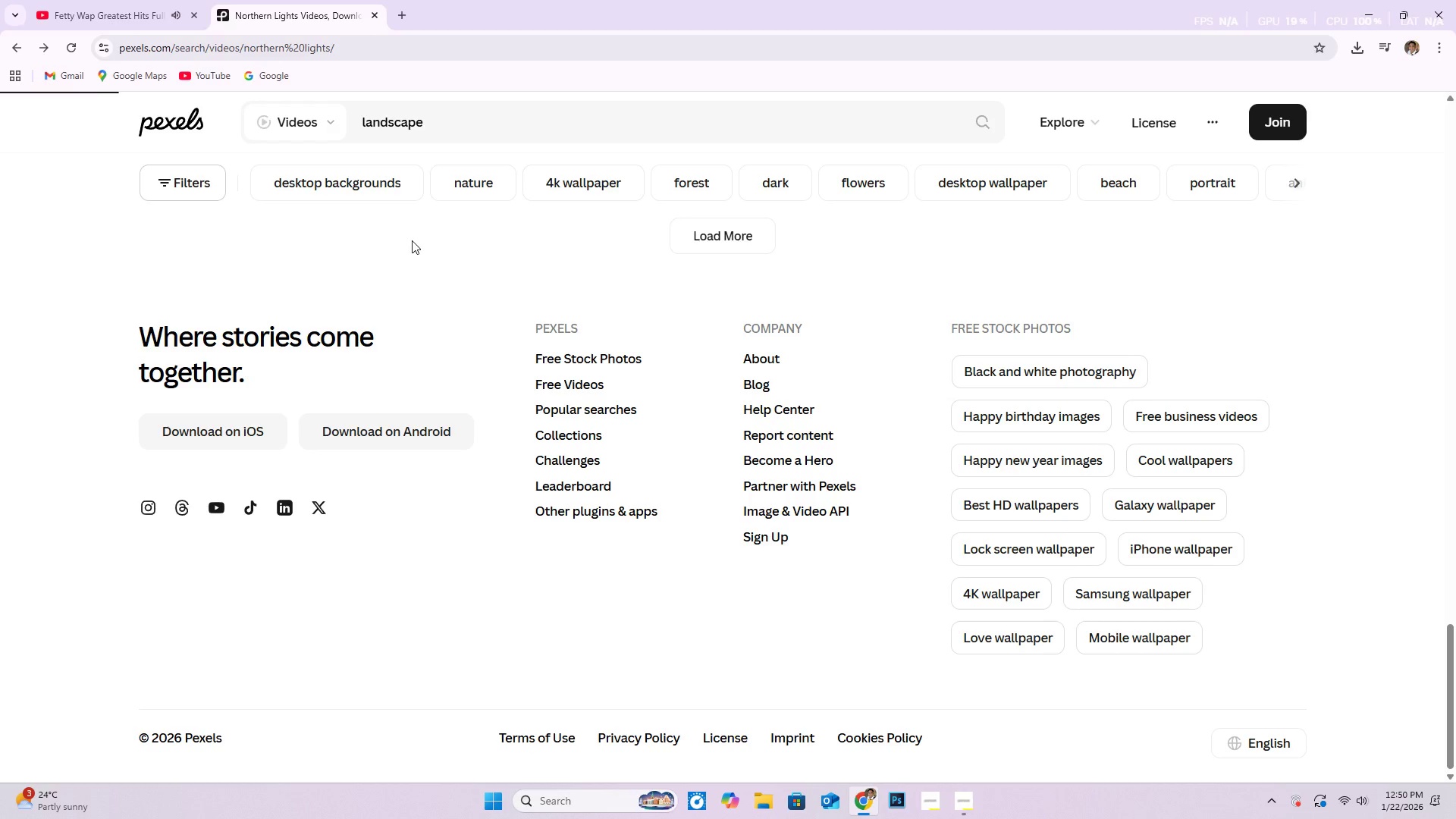 
left_click([1135, 194])
 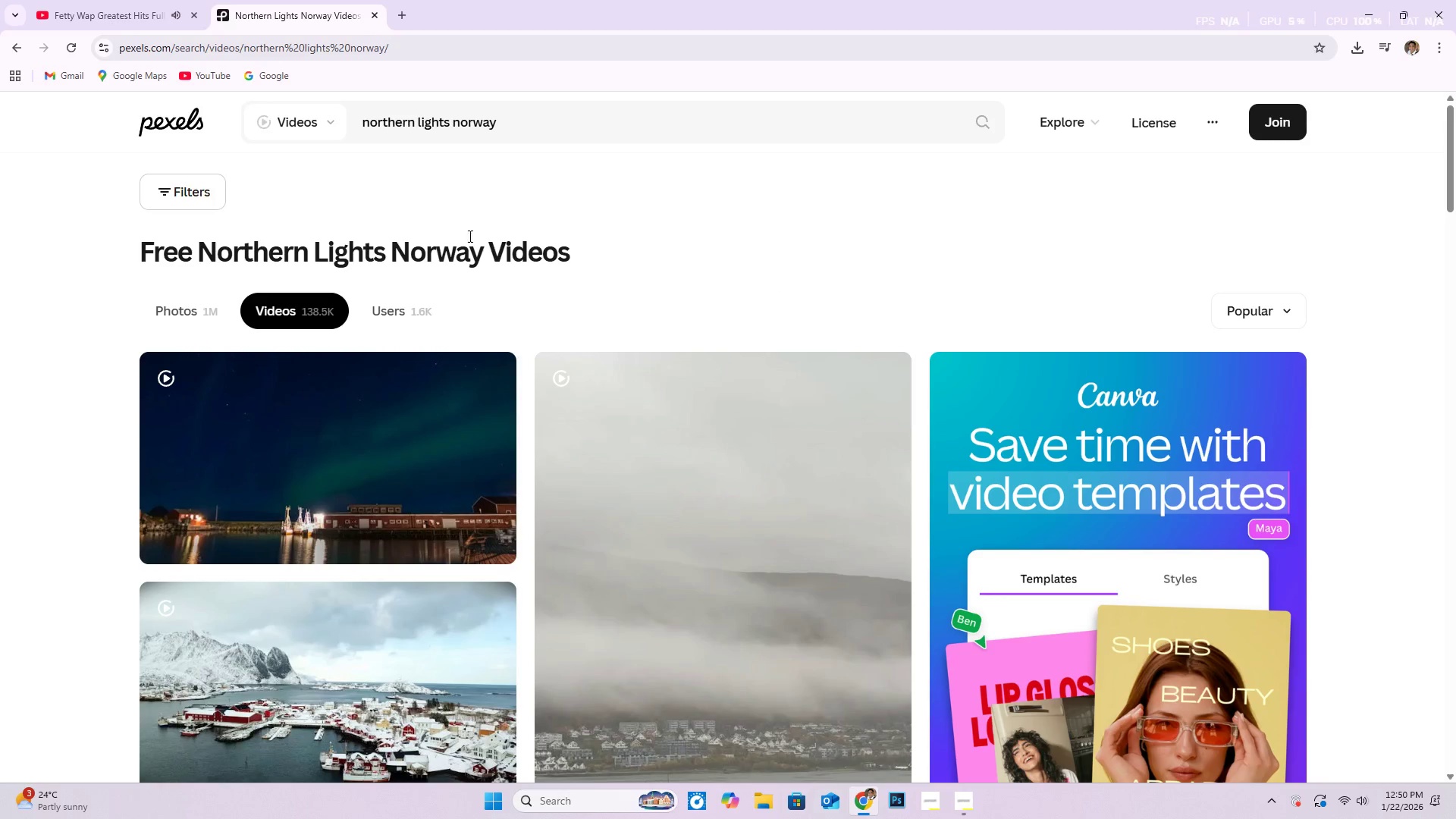 
left_click([22, 42])
 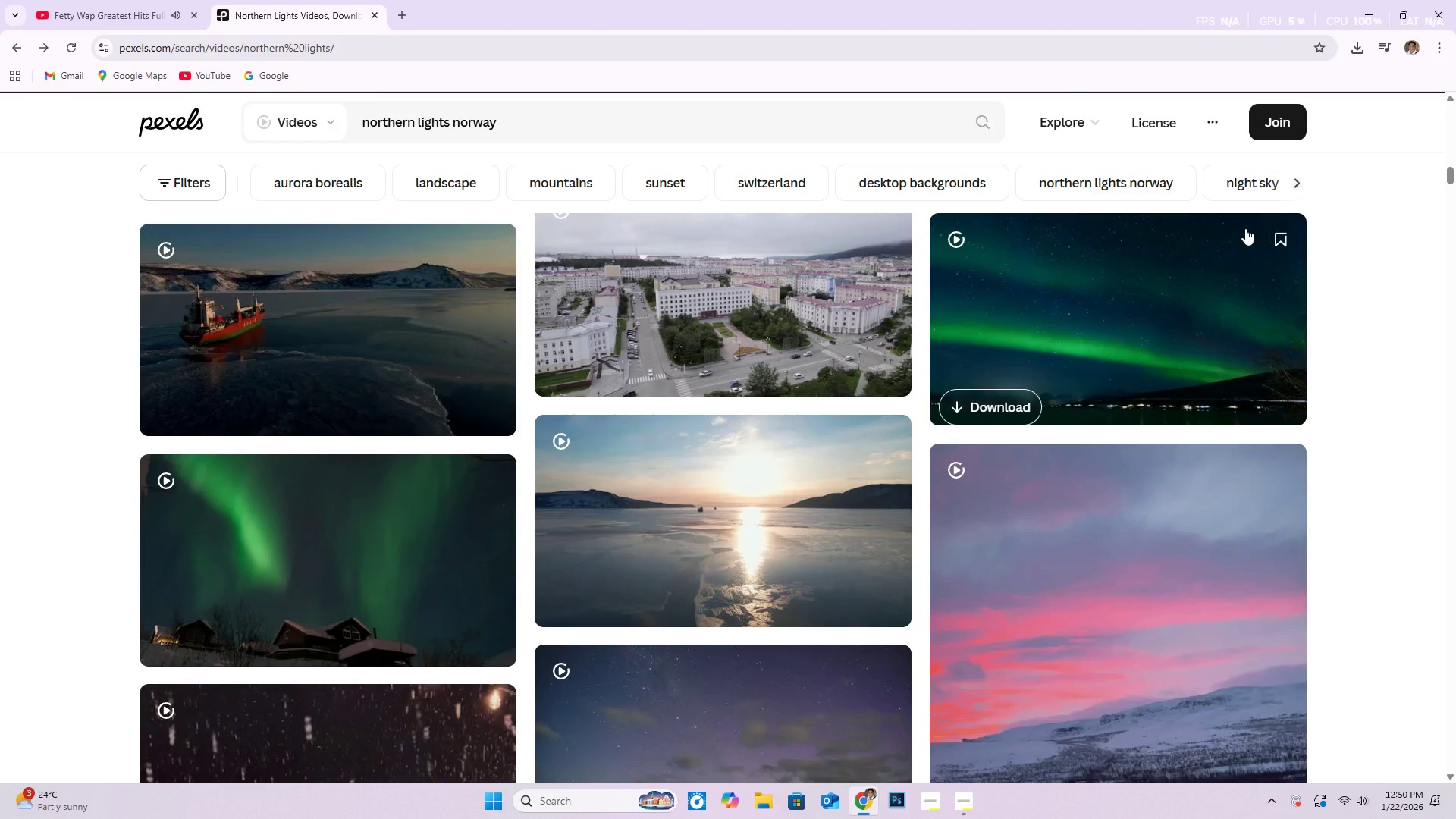 
left_click([1297, 186])
 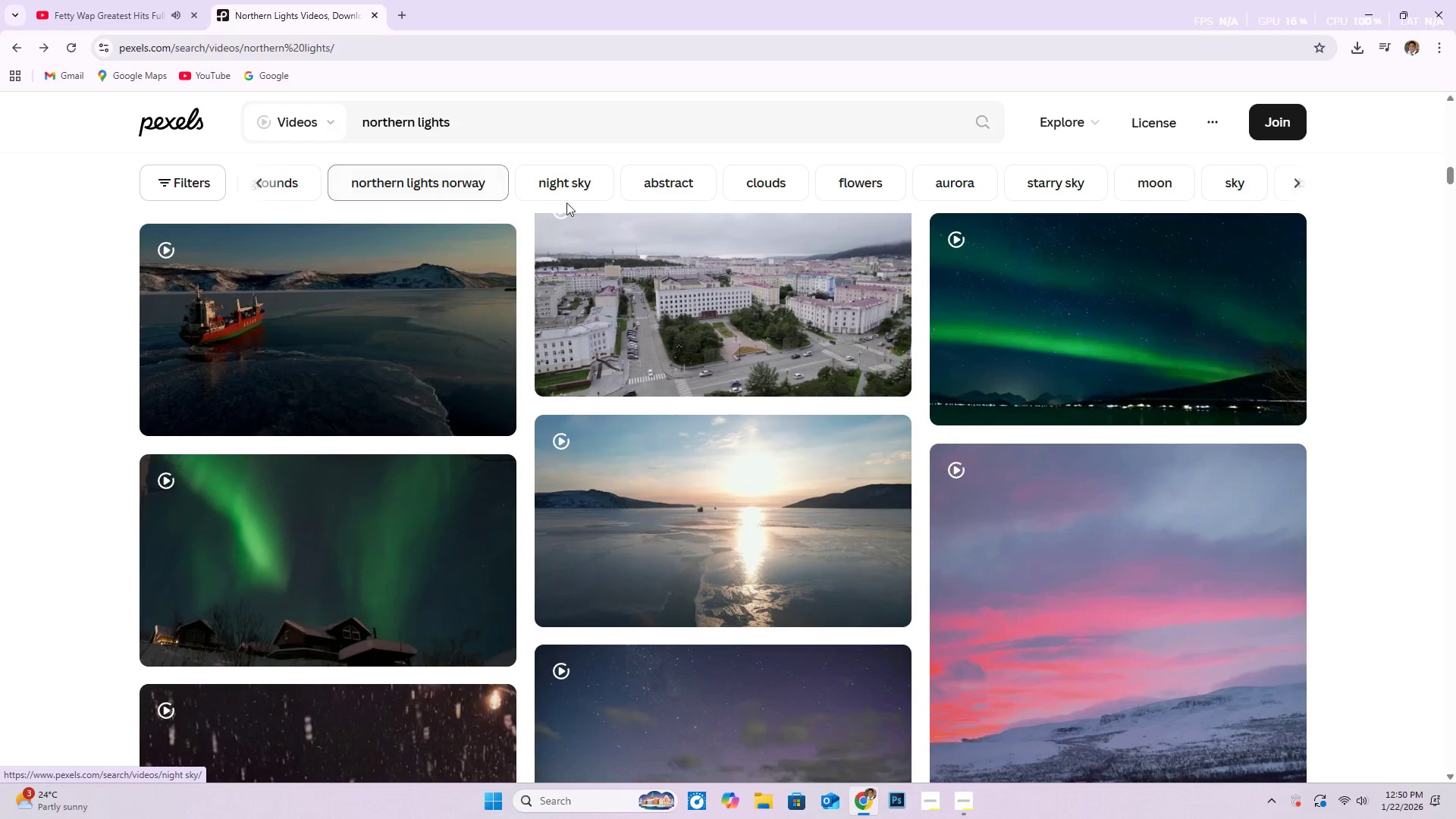 
left_click([579, 190])
 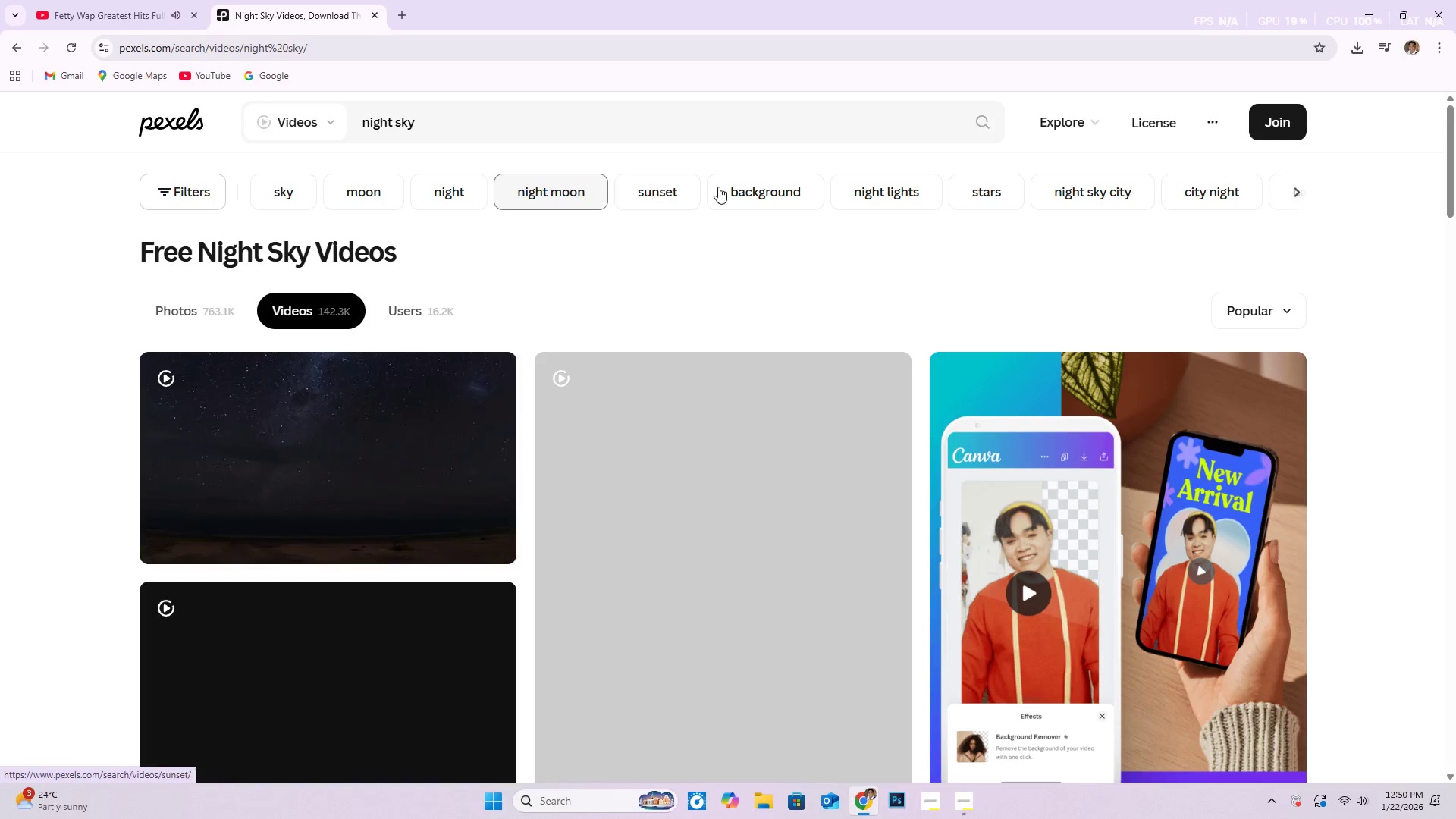 
scroll: coordinate [676, 566], scroll_direction: down, amount: 5.0
 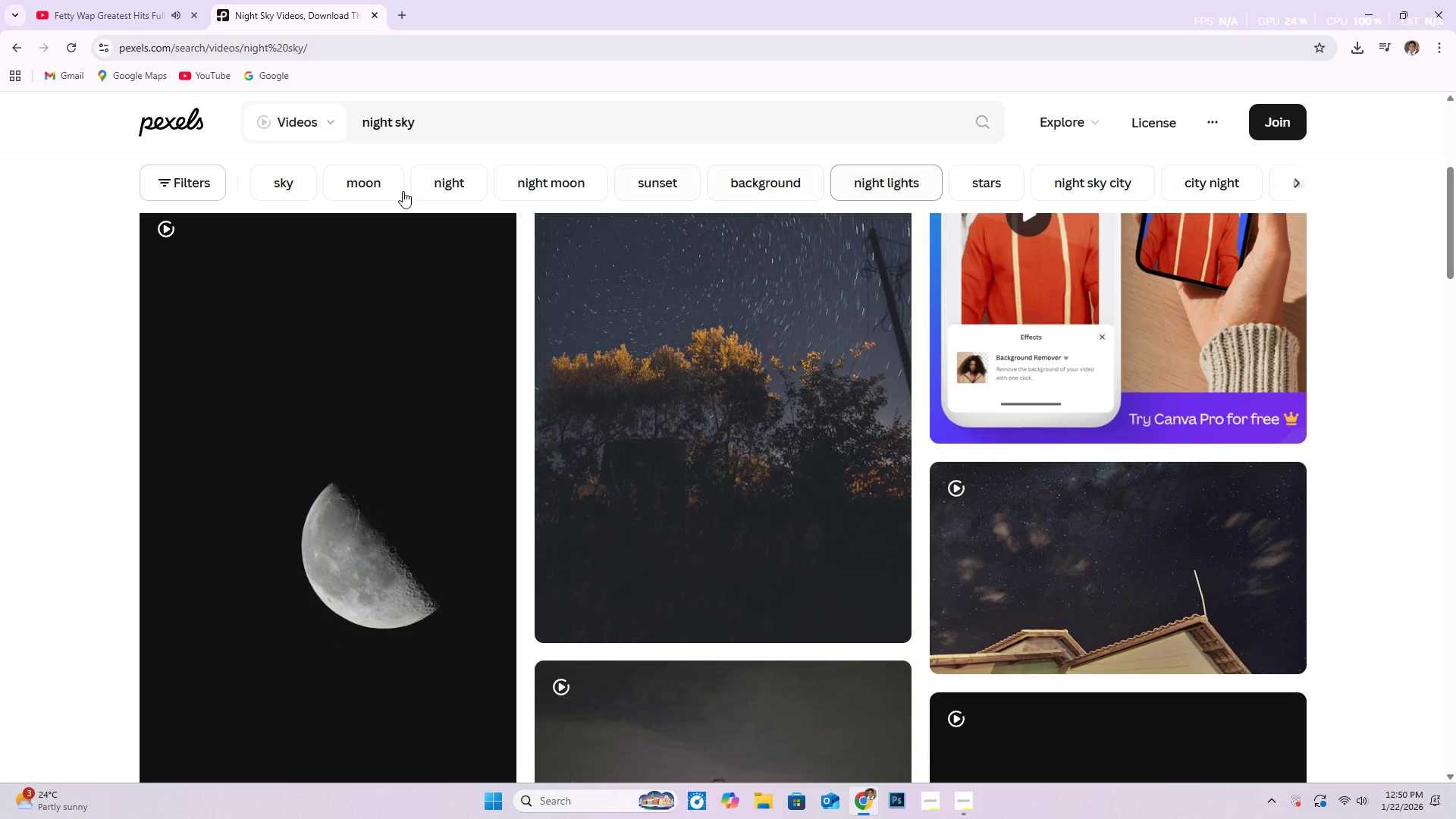 
left_click([16, 47])
 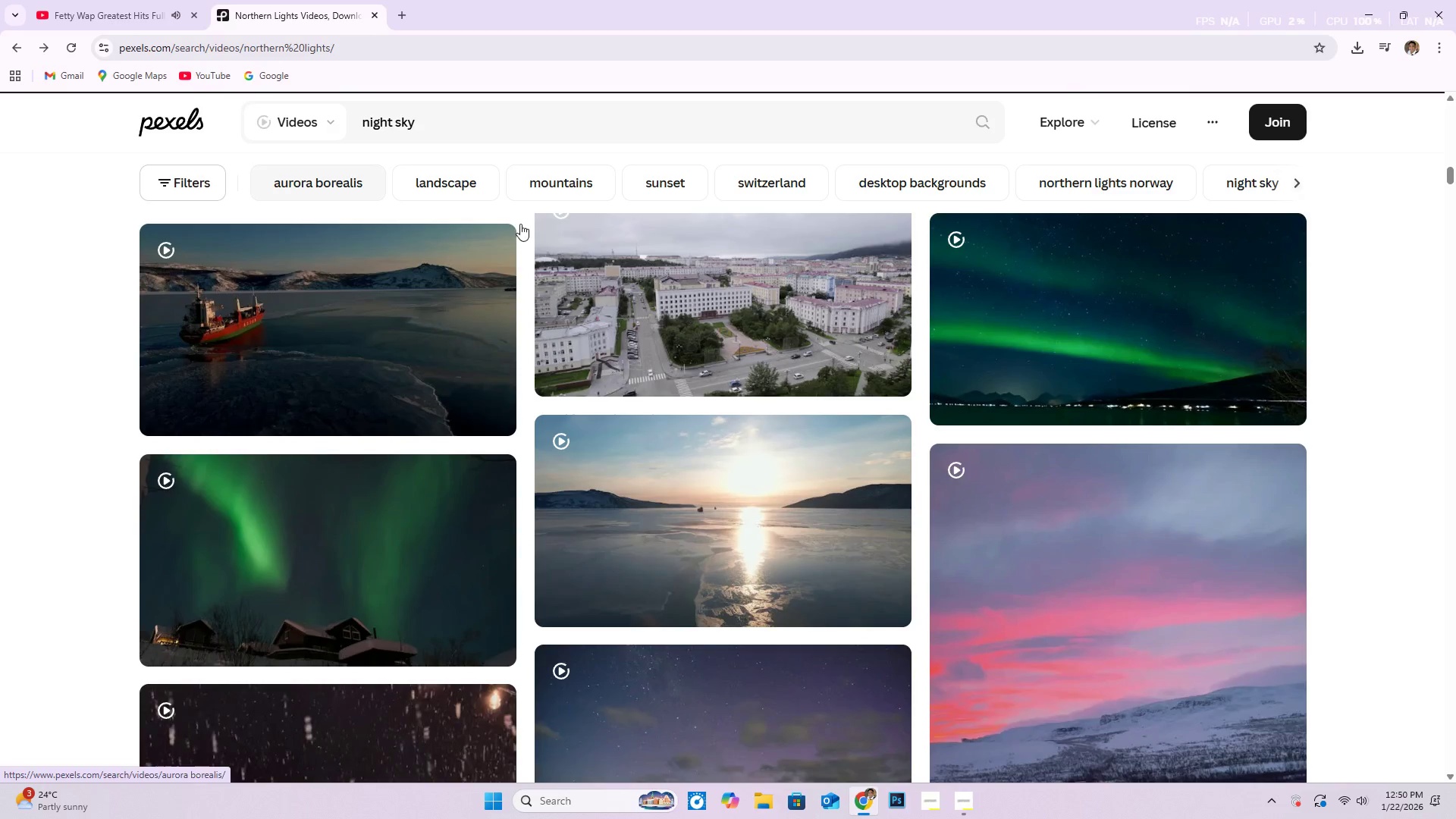 
left_click([317, 192])
 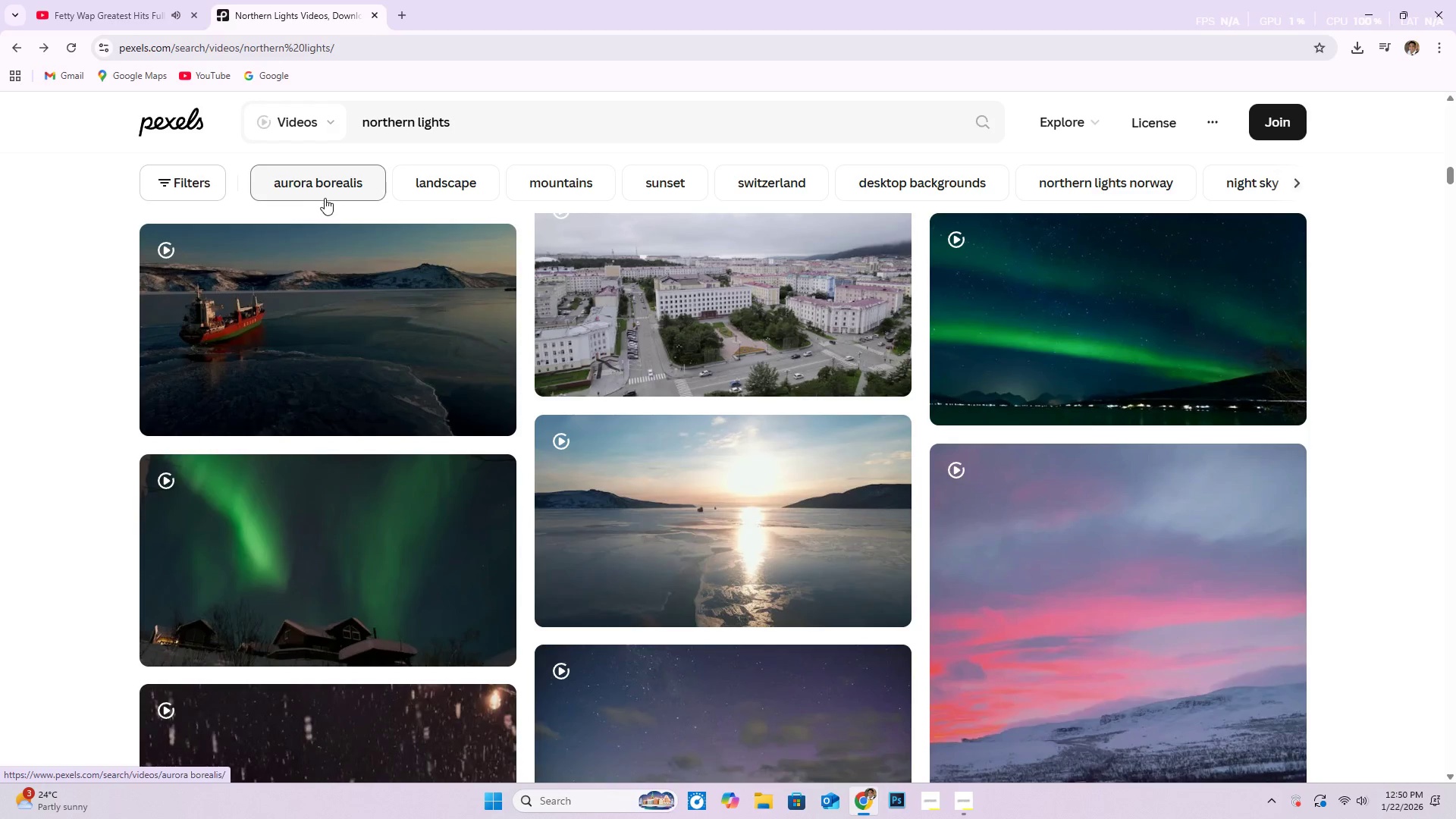 
mouse_move([333, 215])
 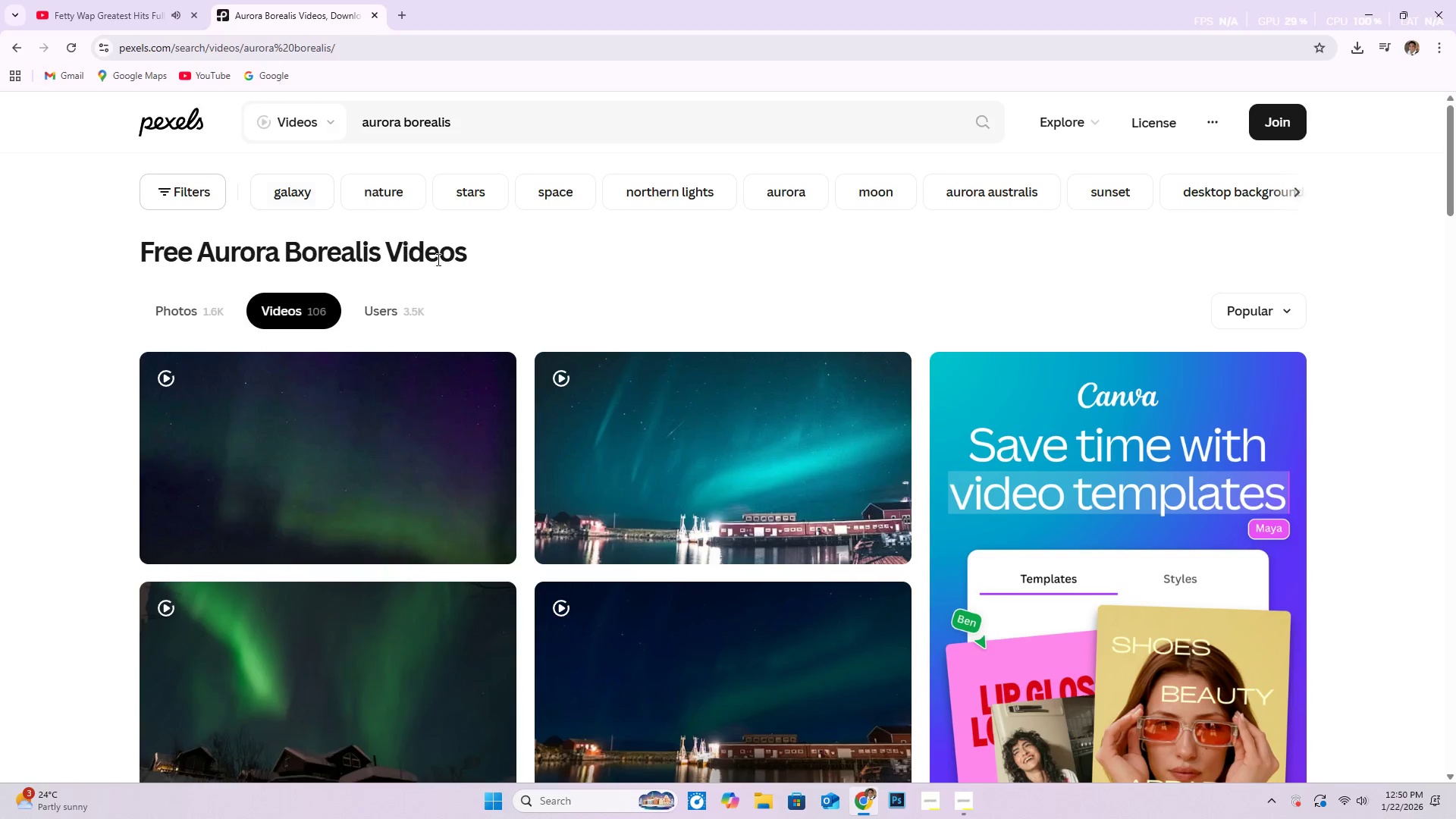 
scroll: coordinate [458, 352], scroll_direction: down, amount: 30.0
 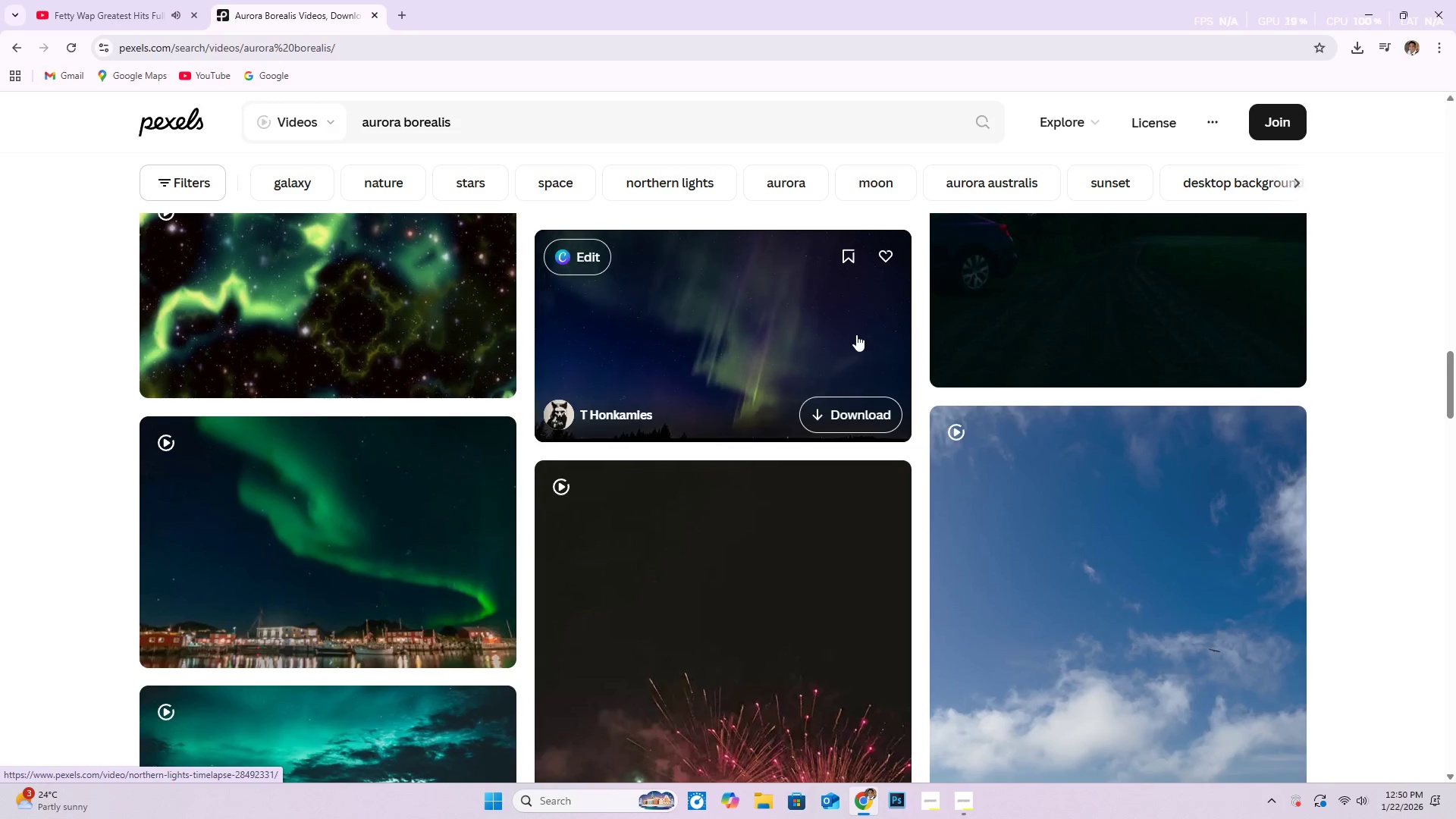 
wait(5.33)
 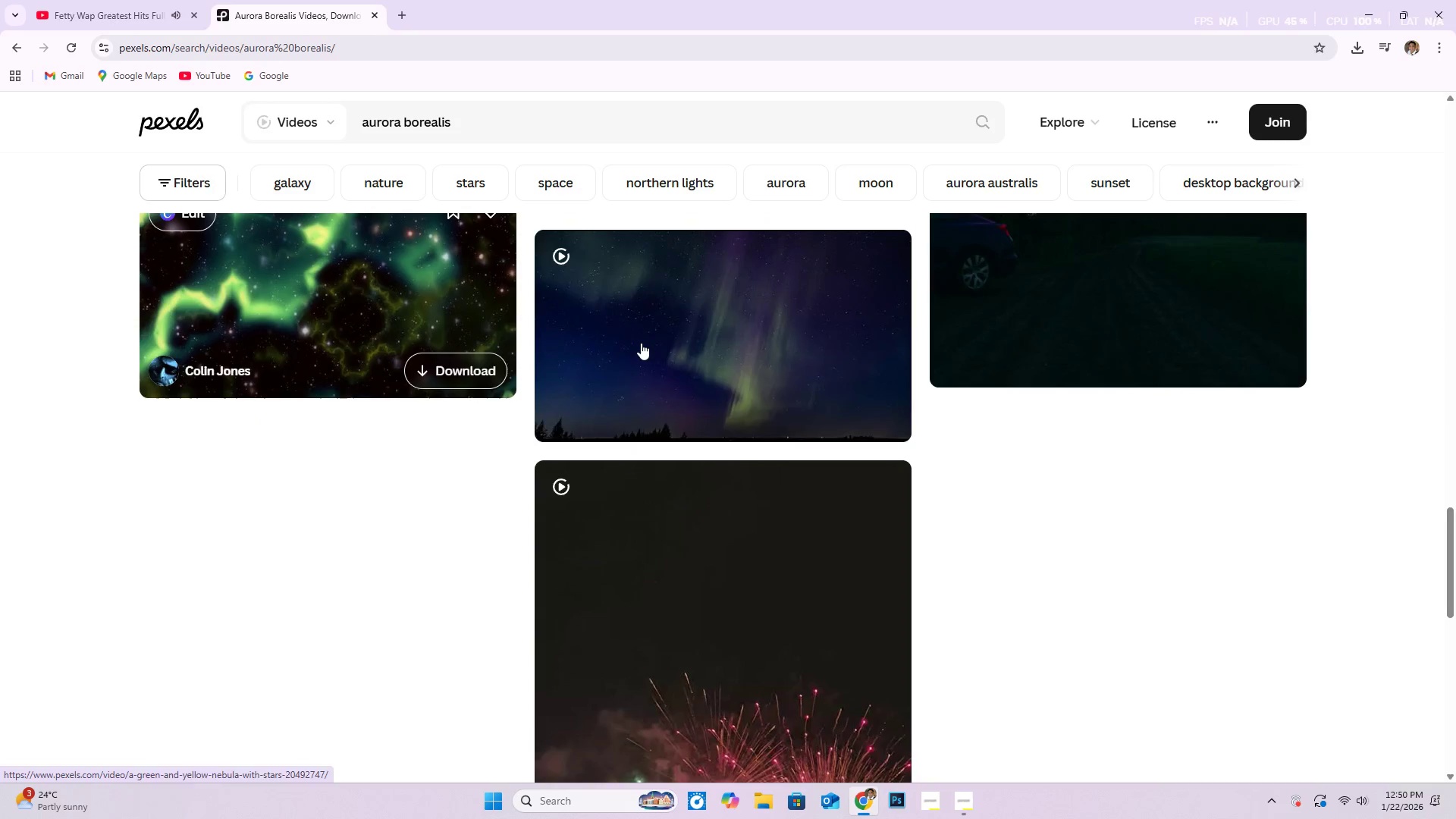 
scroll: coordinate [388, 328], scroll_direction: down, amount: 37.0
 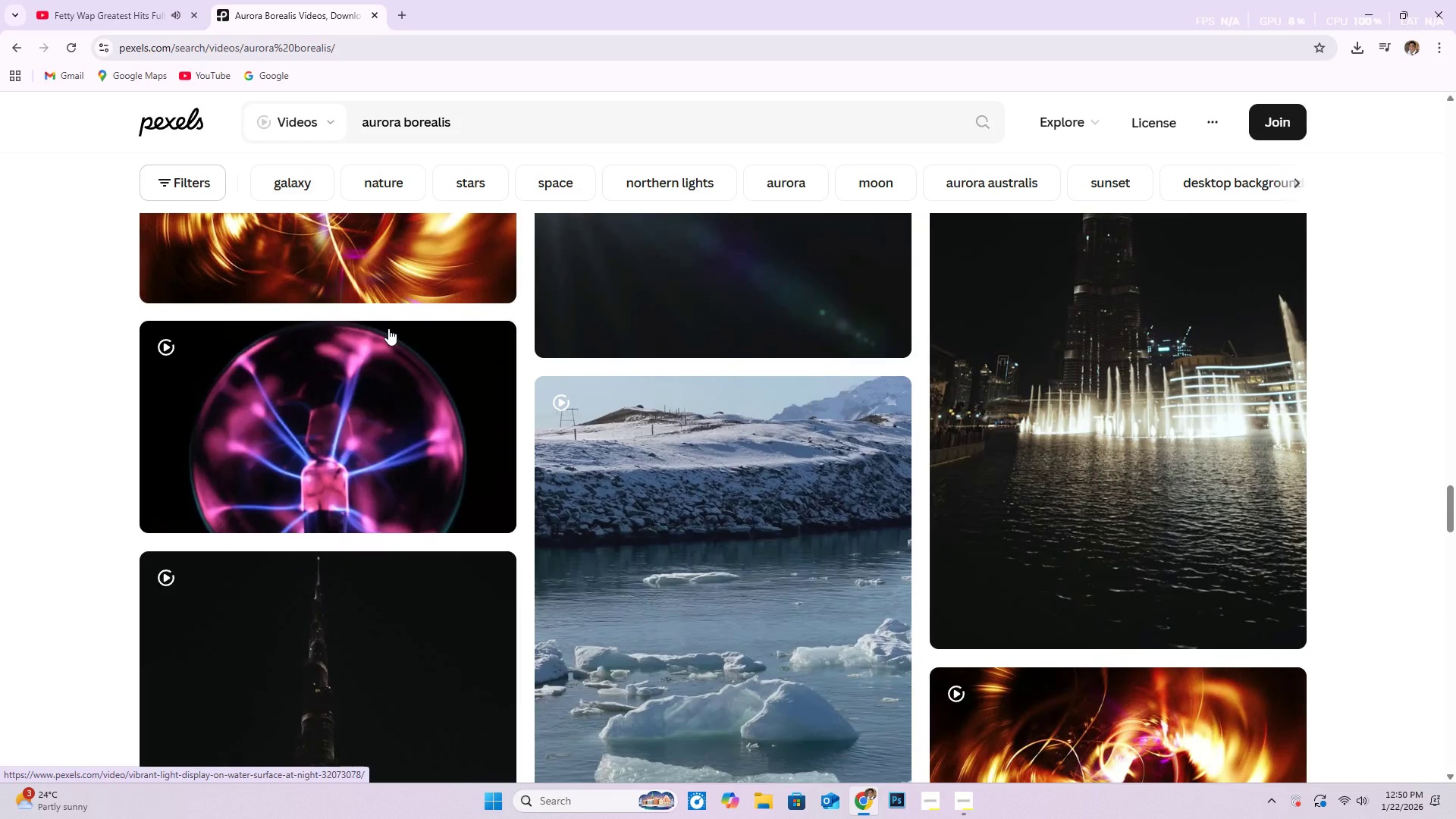 
scroll: coordinate [371, 333], scroll_direction: down, amount: 25.0
 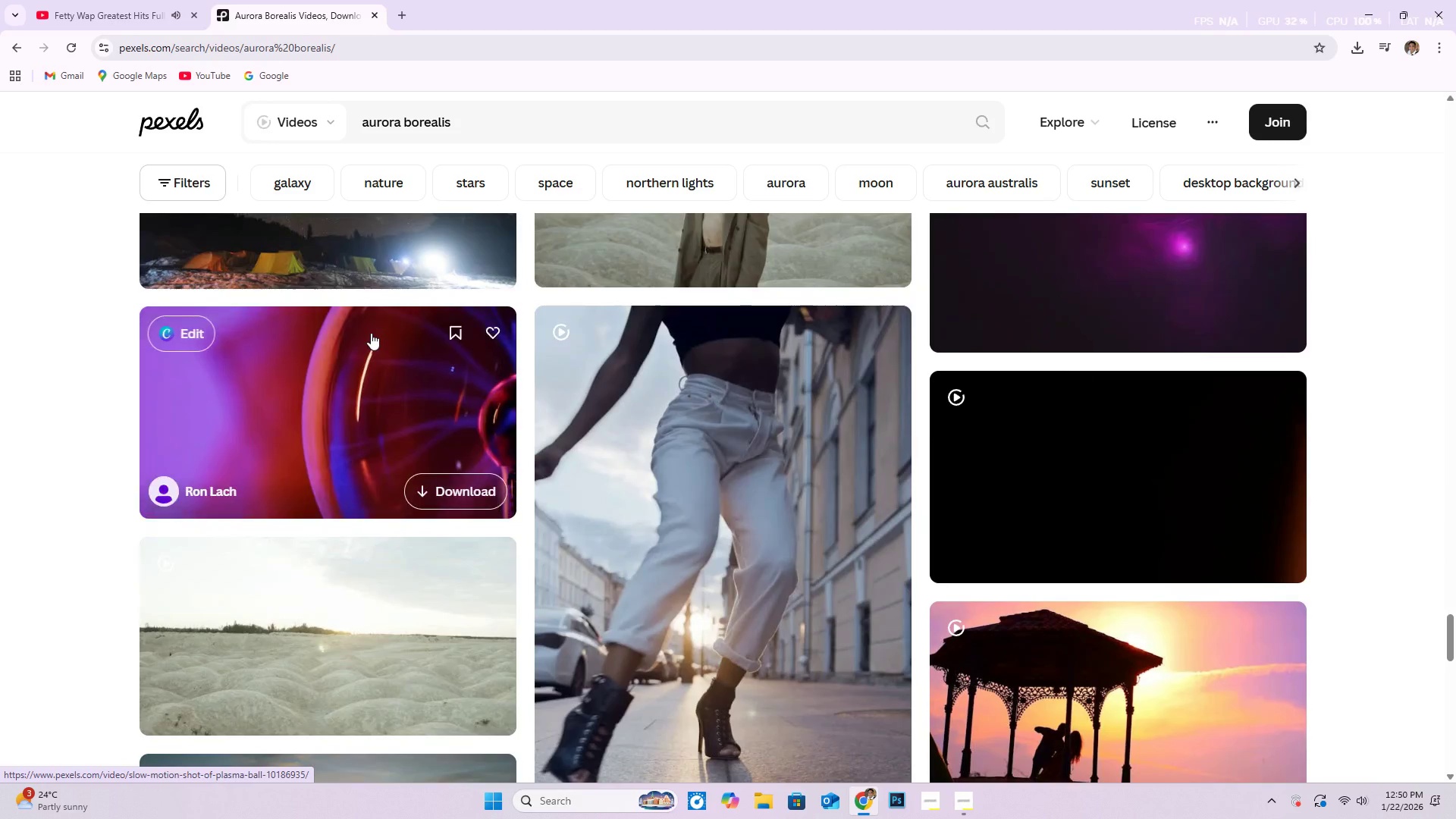 
scroll: coordinate [371, 333], scroll_direction: up, amount: 3.0